 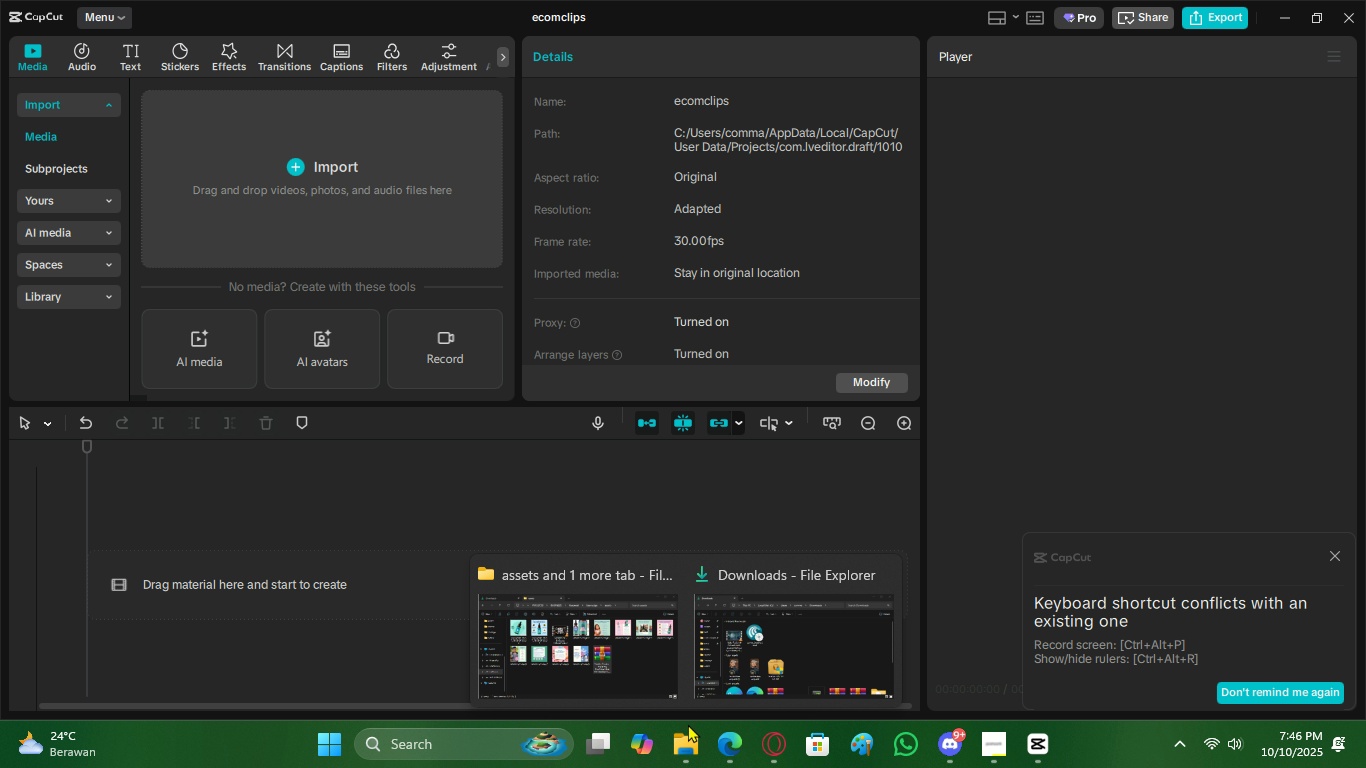 
left_click([588, 640])
 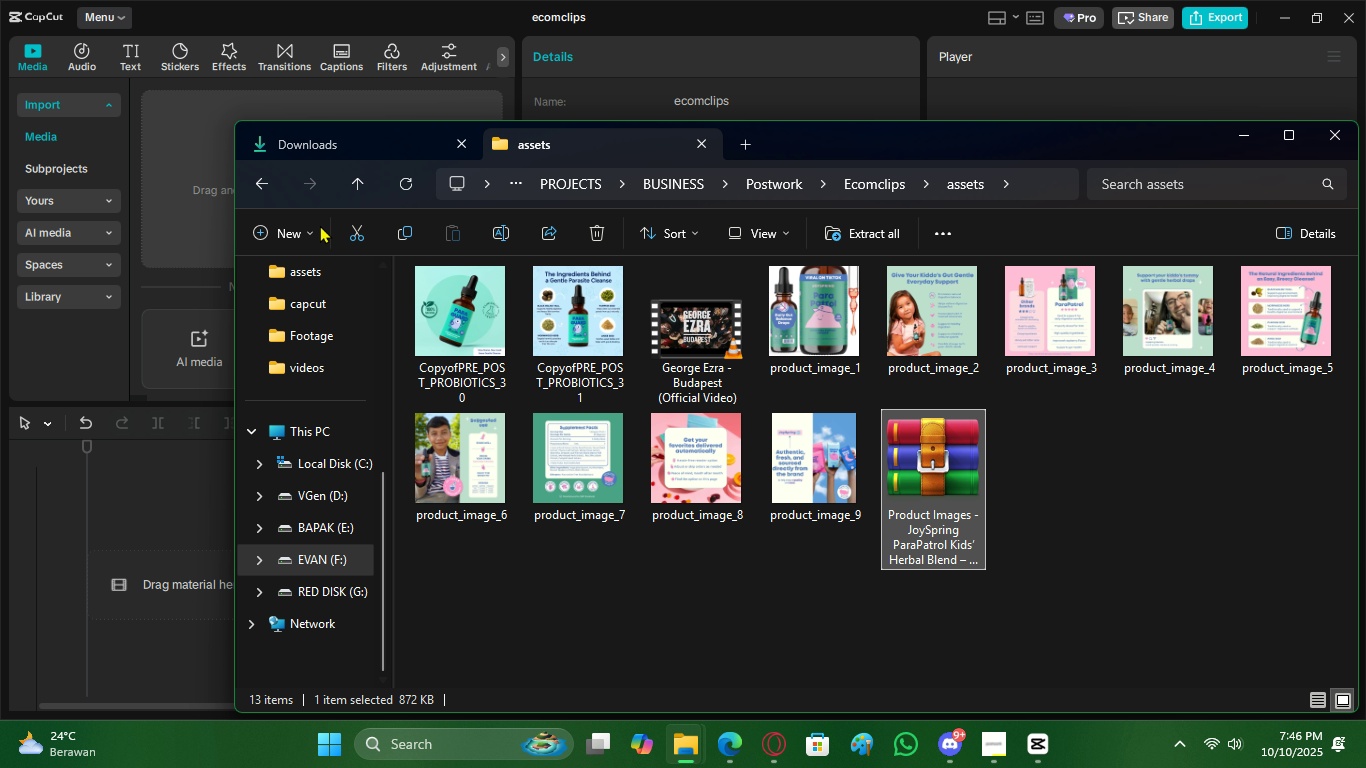 
left_click([264, 190])
 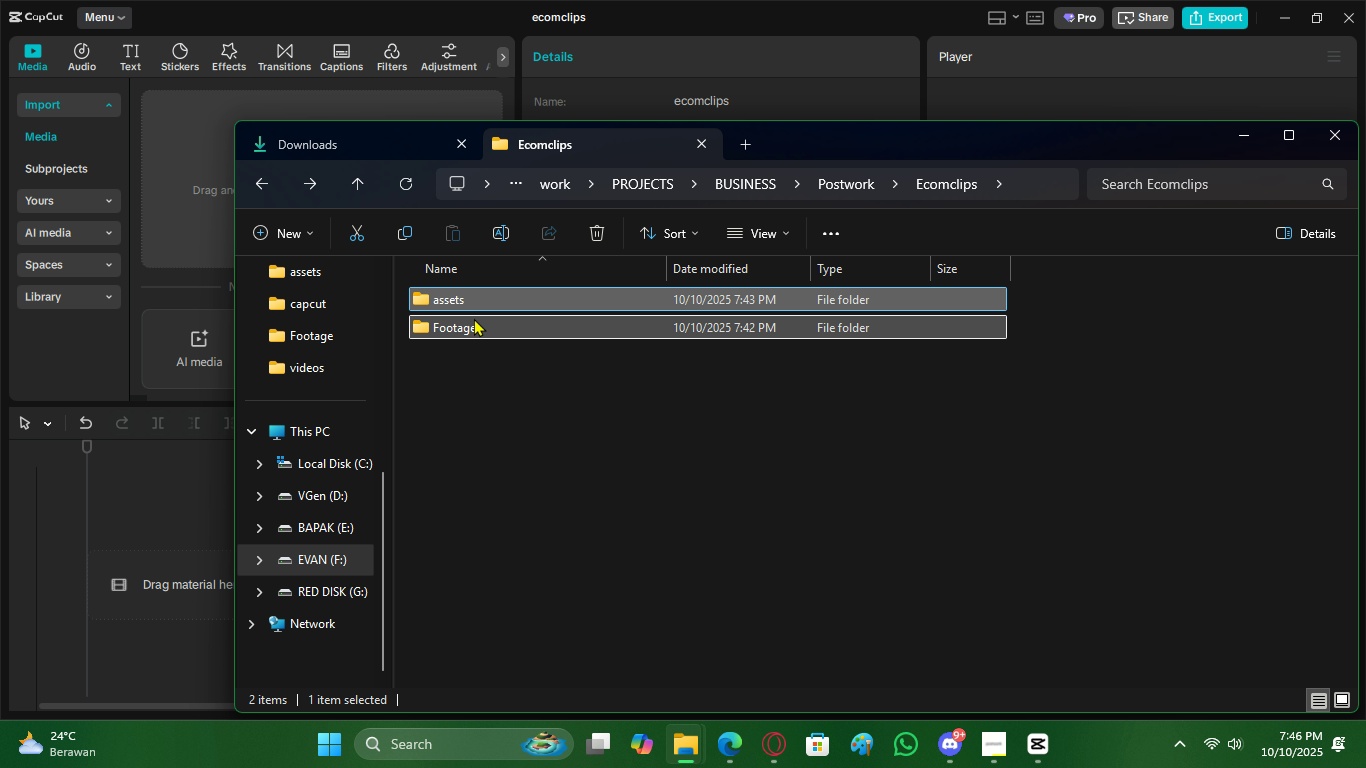 
double_click([474, 318])
 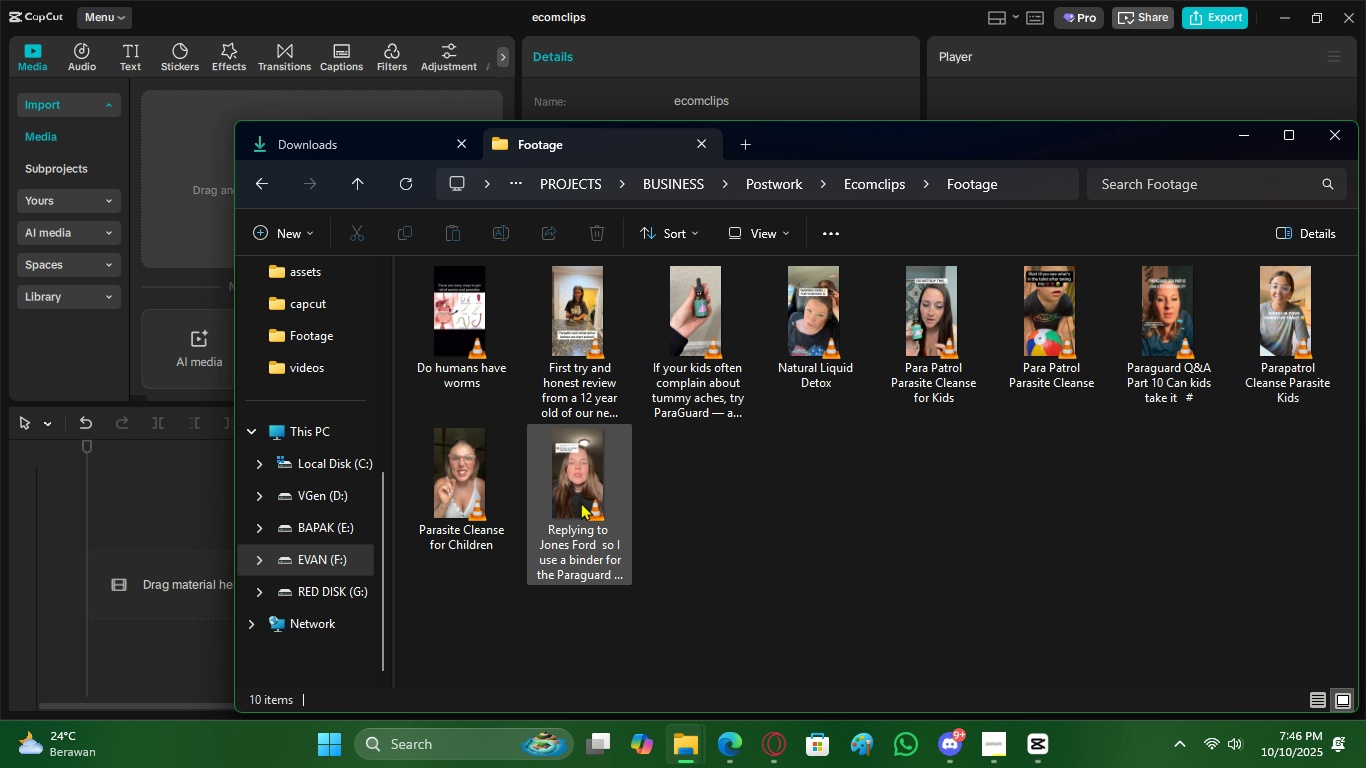 
scroll: coordinate [594, 516], scroll_direction: down, amount: 4.0
 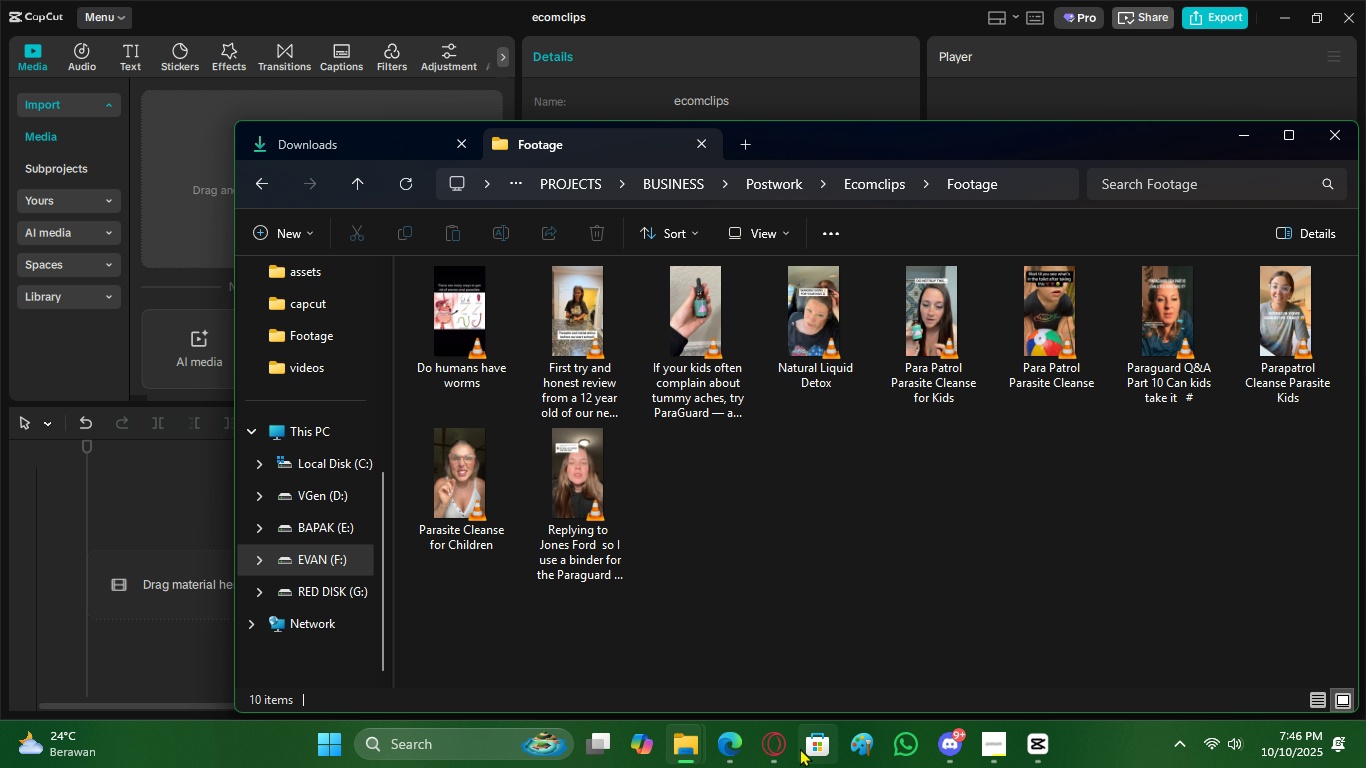 
left_click([774, 748])
 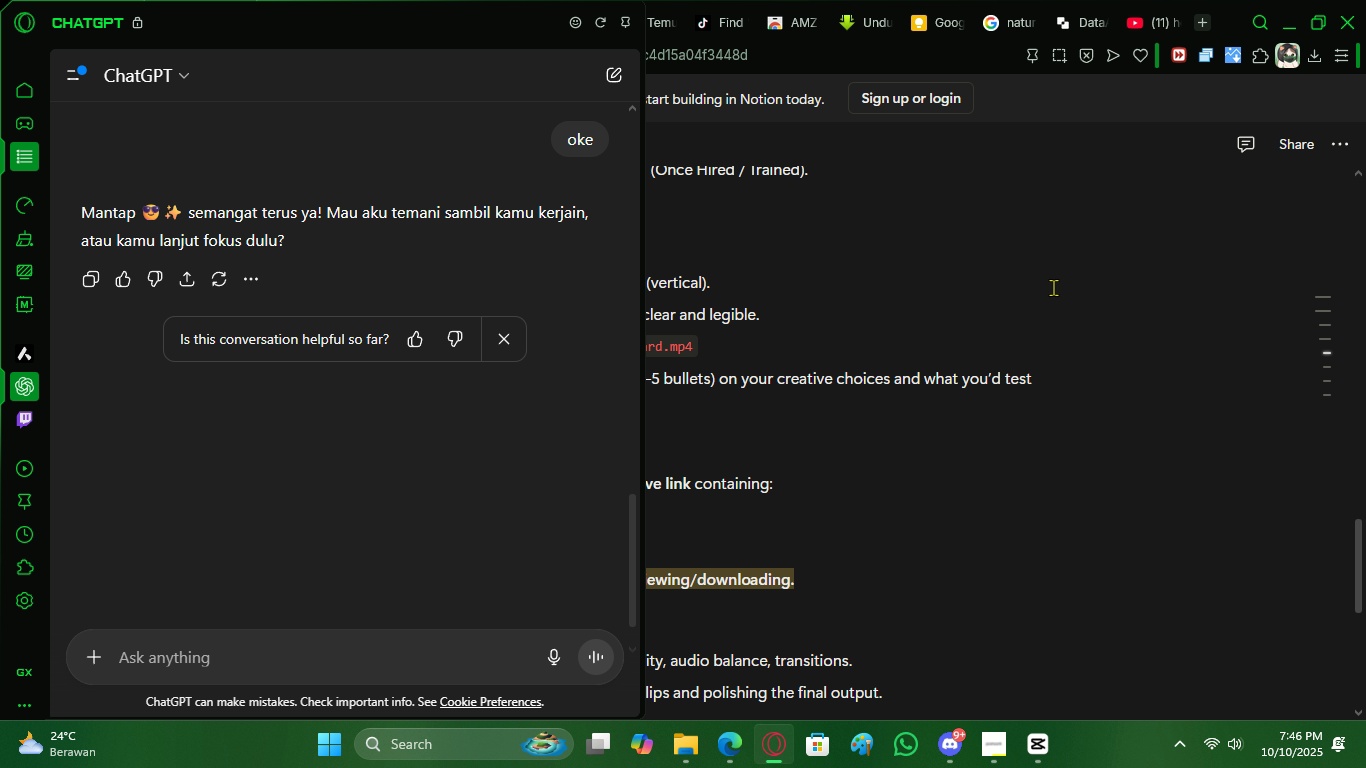 
left_click([1053, 287])
 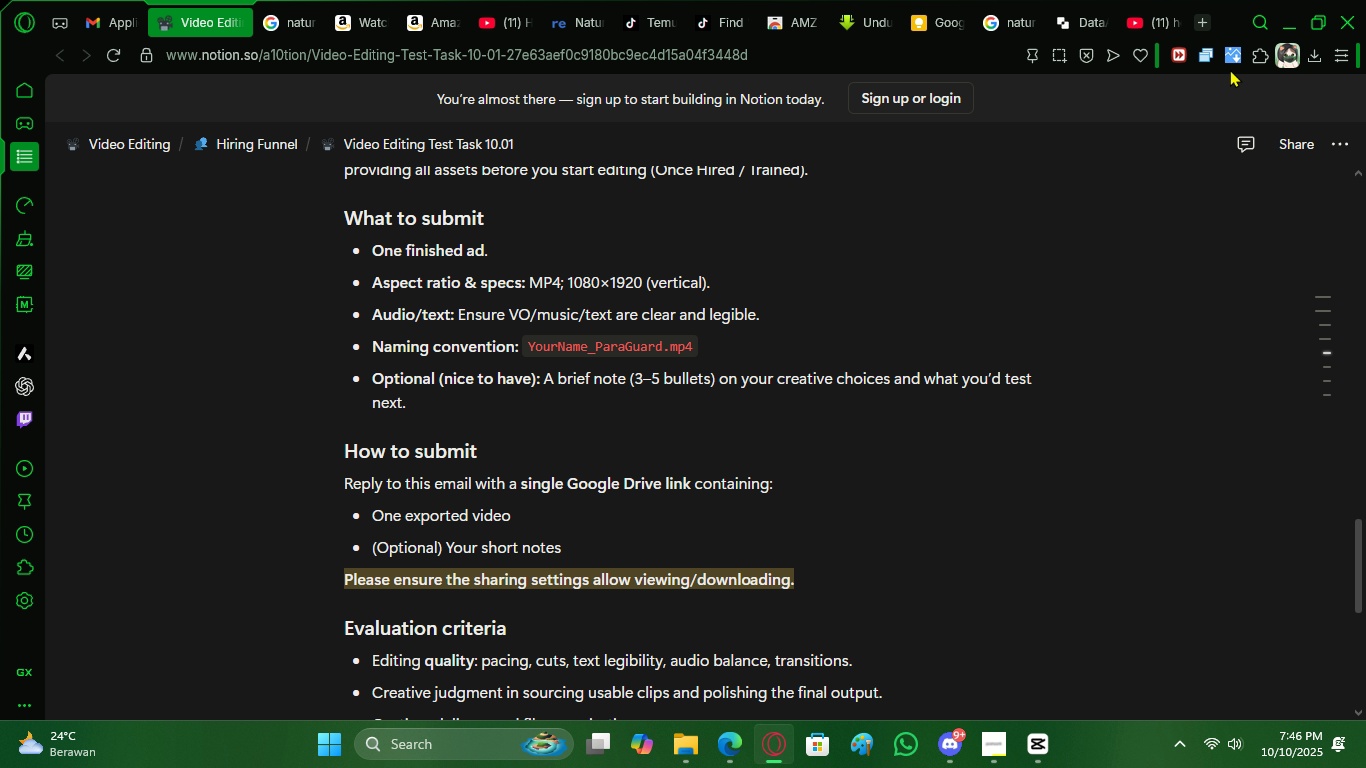 
left_click([1240, 53])
 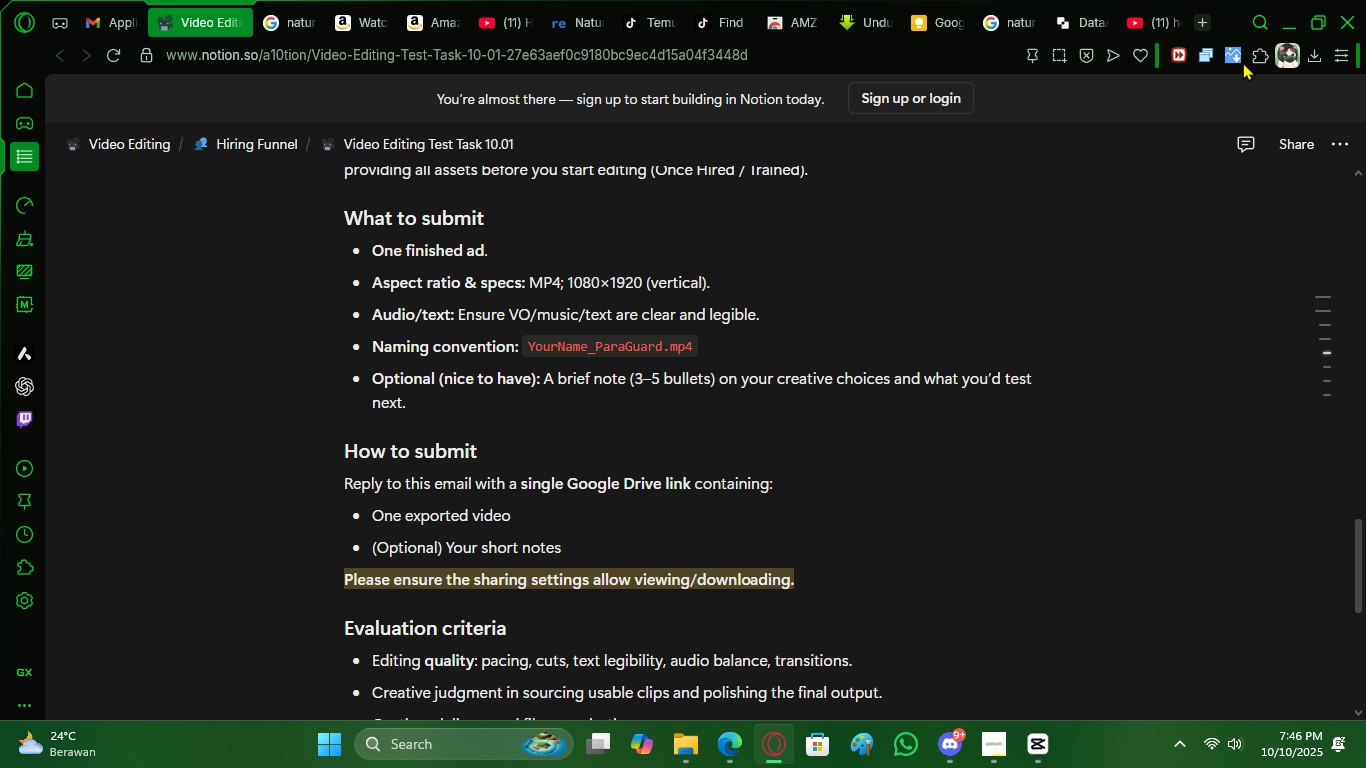 
left_click_drag(start_coordinate=[1240, 59], to_coordinate=[1239, 67])
 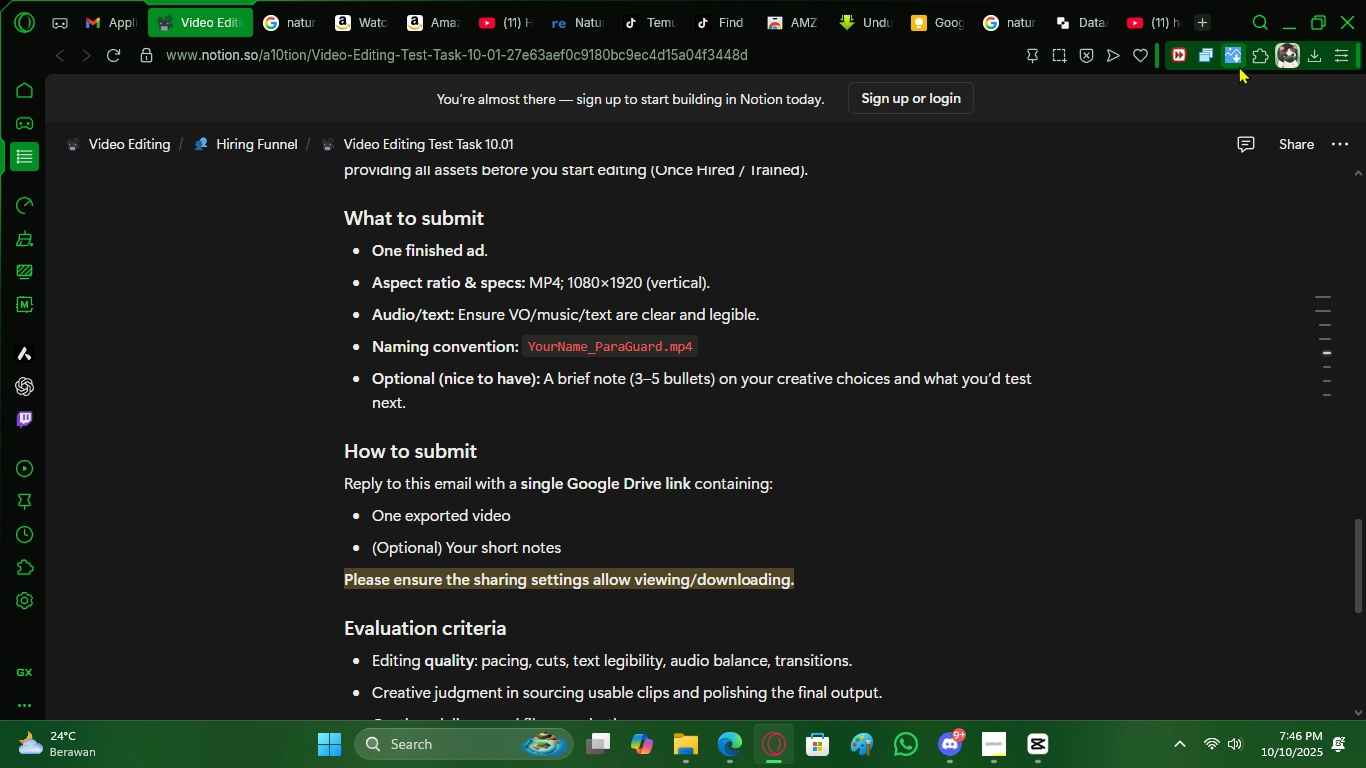 
double_click([1239, 67])
 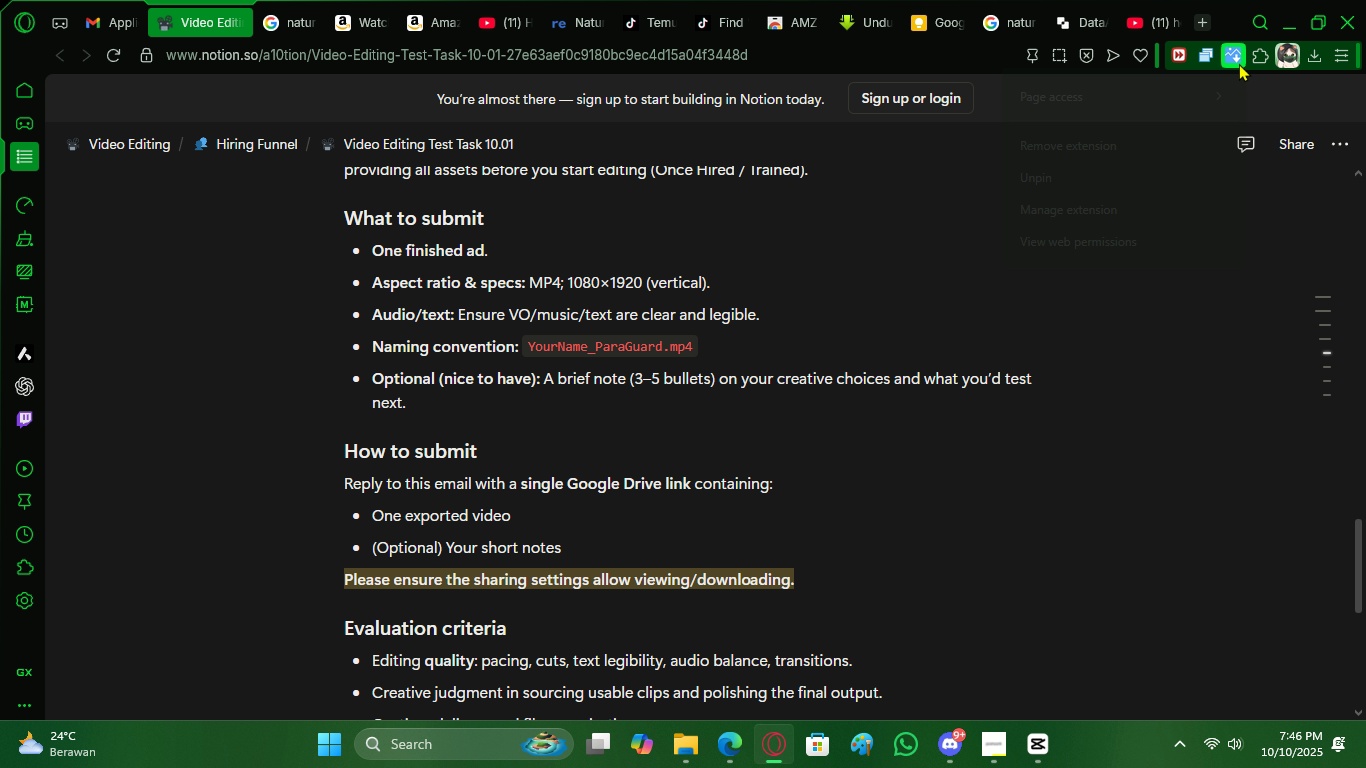 
triple_click([1239, 63])
 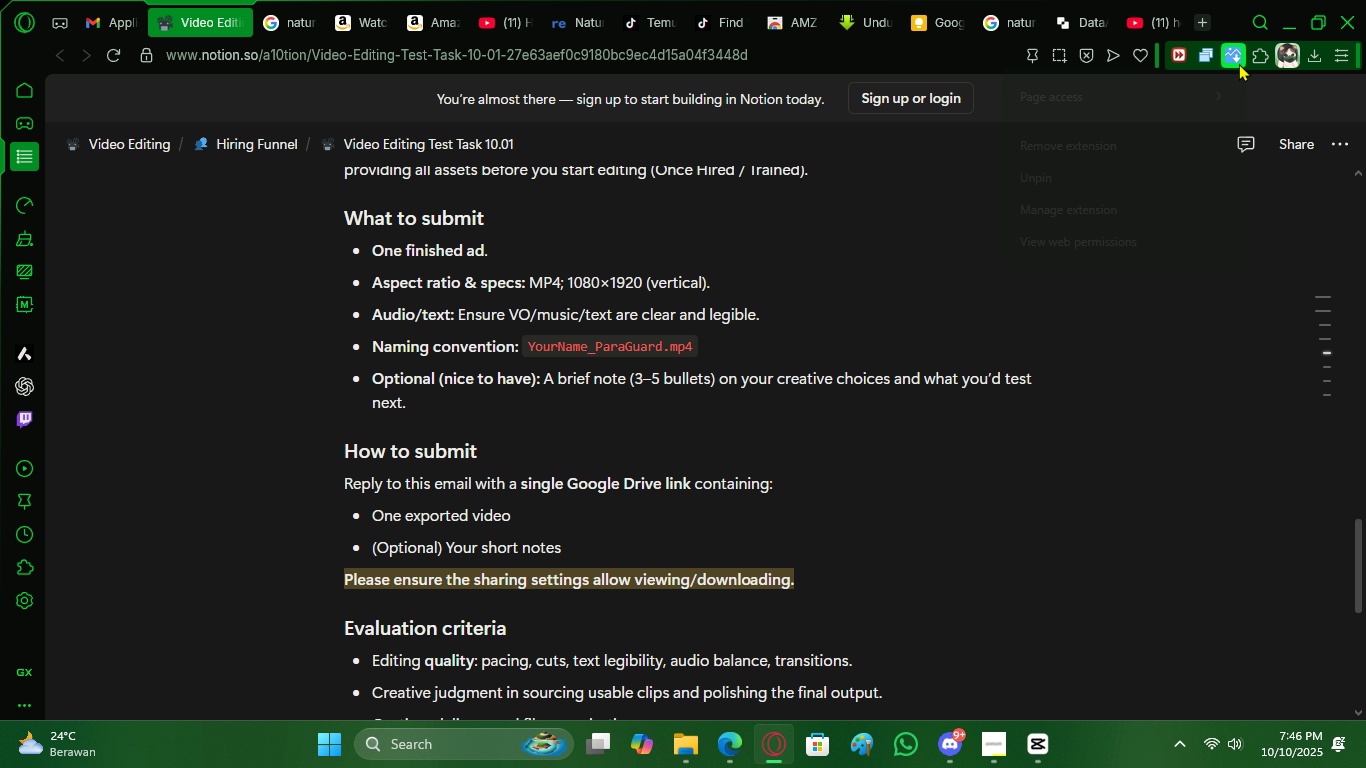 
triple_click([1239, 63])
 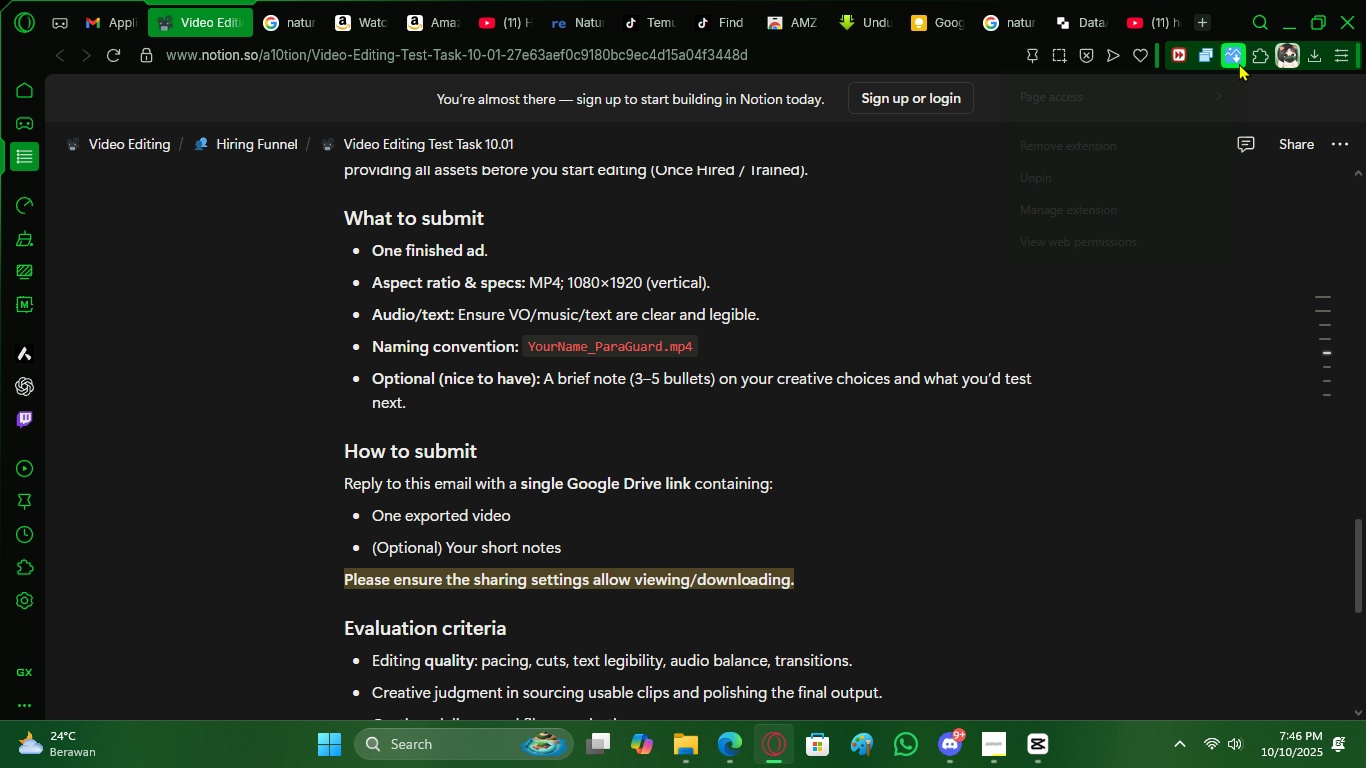 
right_click([1239, 63])
 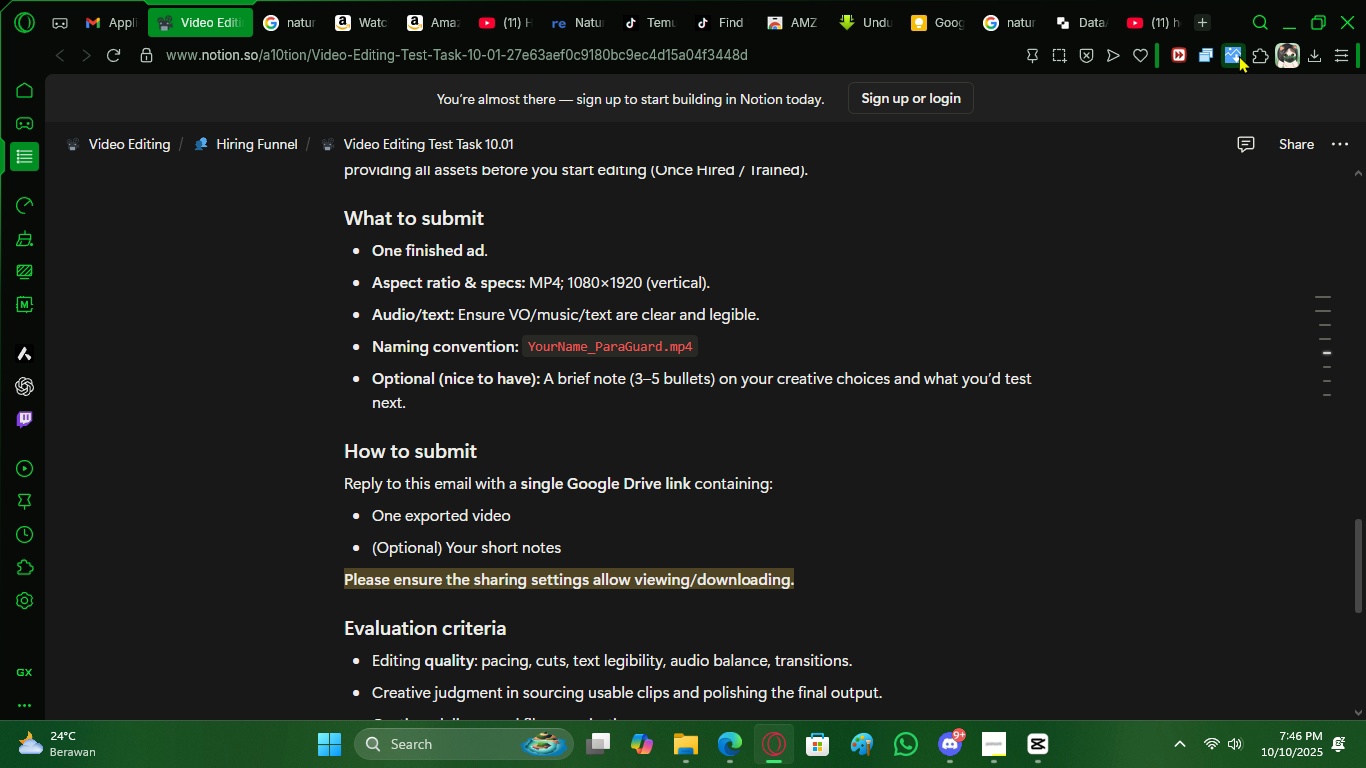 
double_click([1239, 55])
 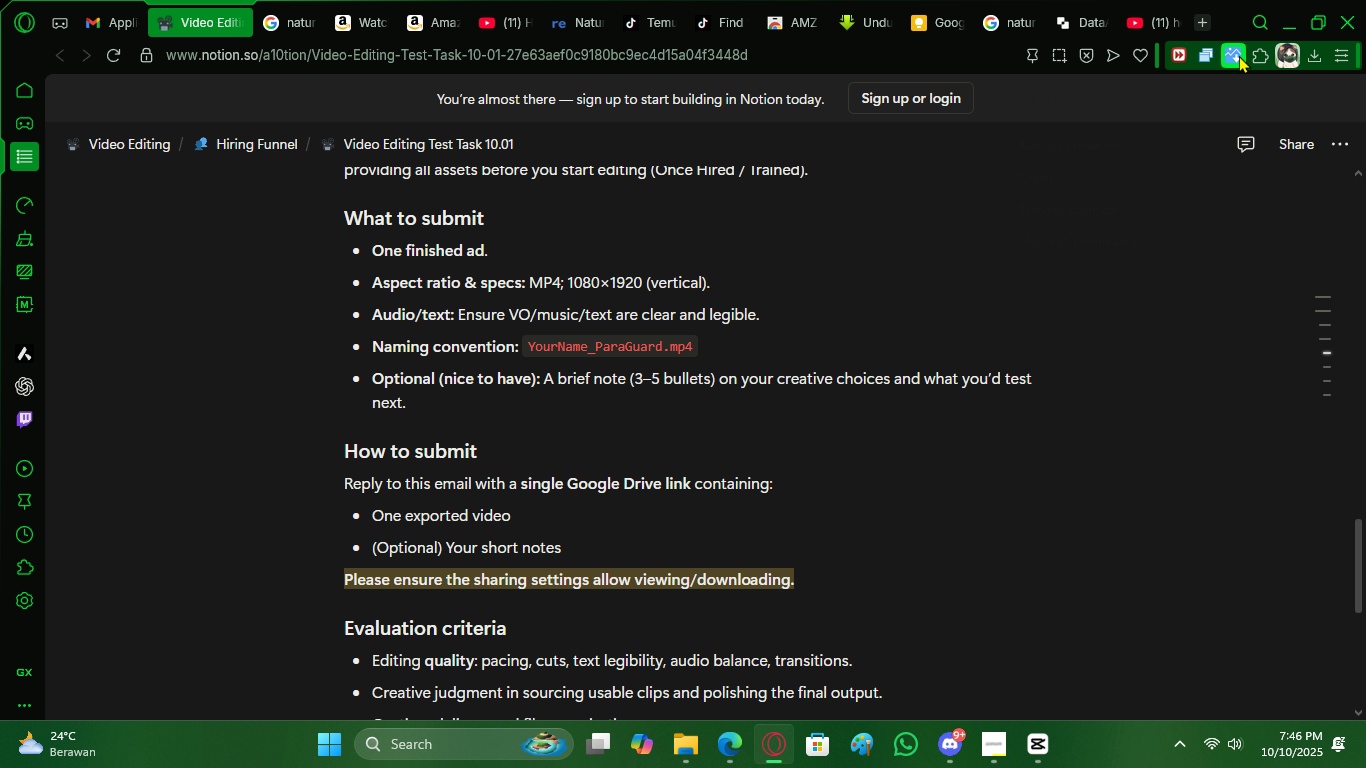 
right_click([1239, 55])
 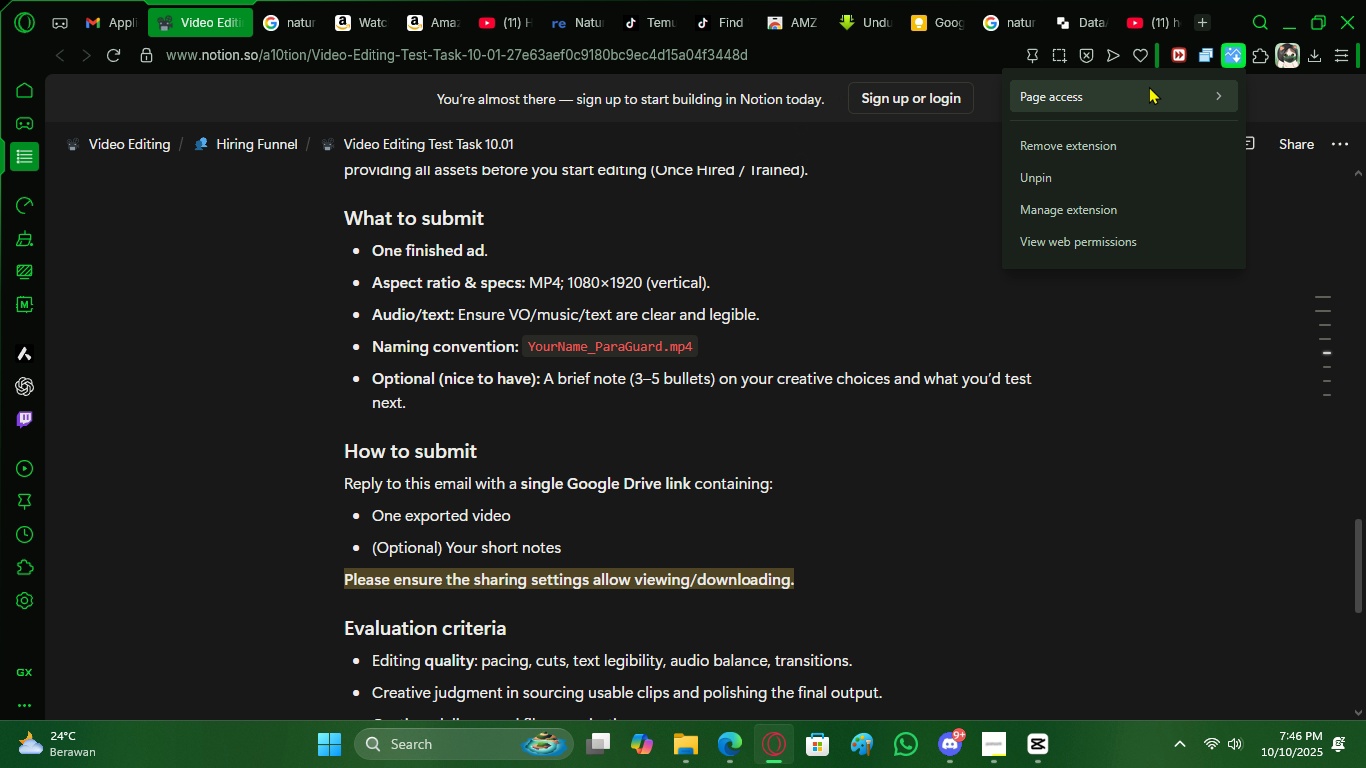 
left_click([1149, 86])
 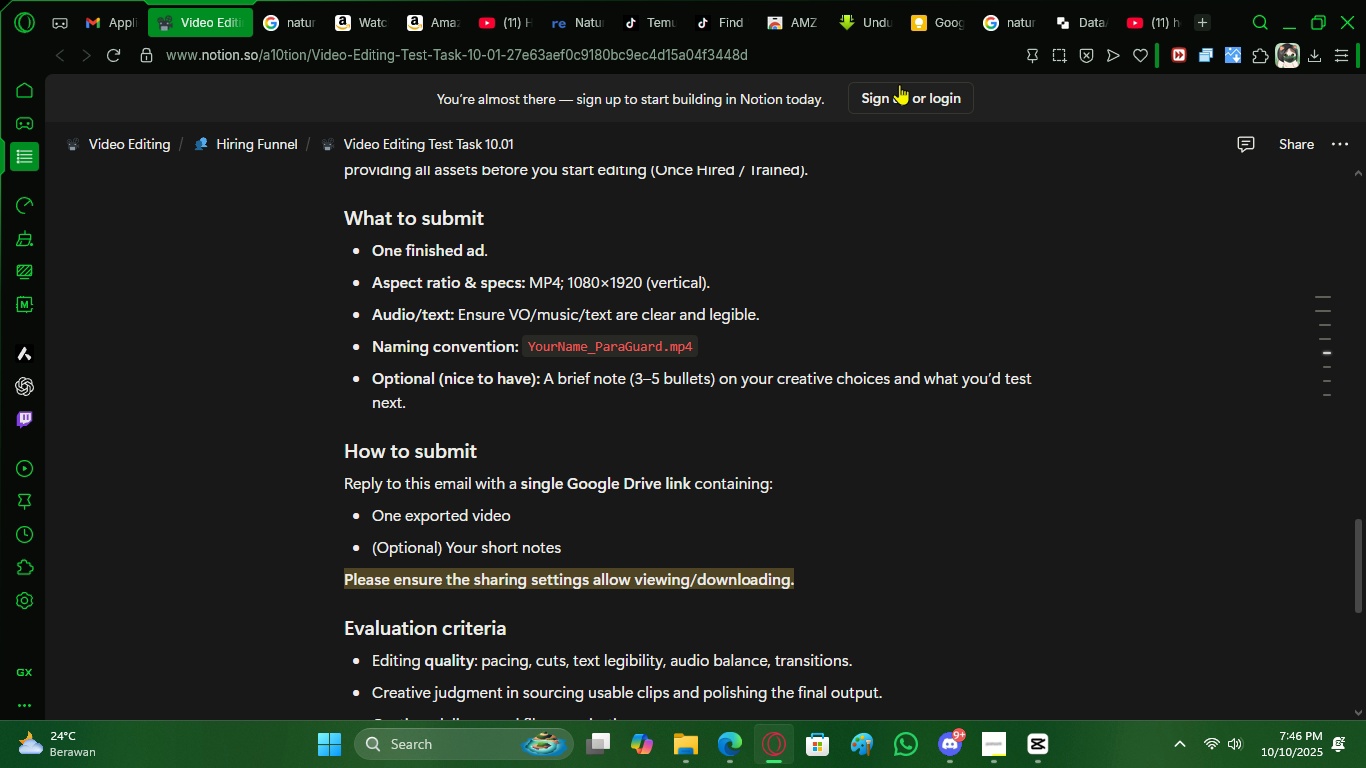 
left_click([899, 84])
 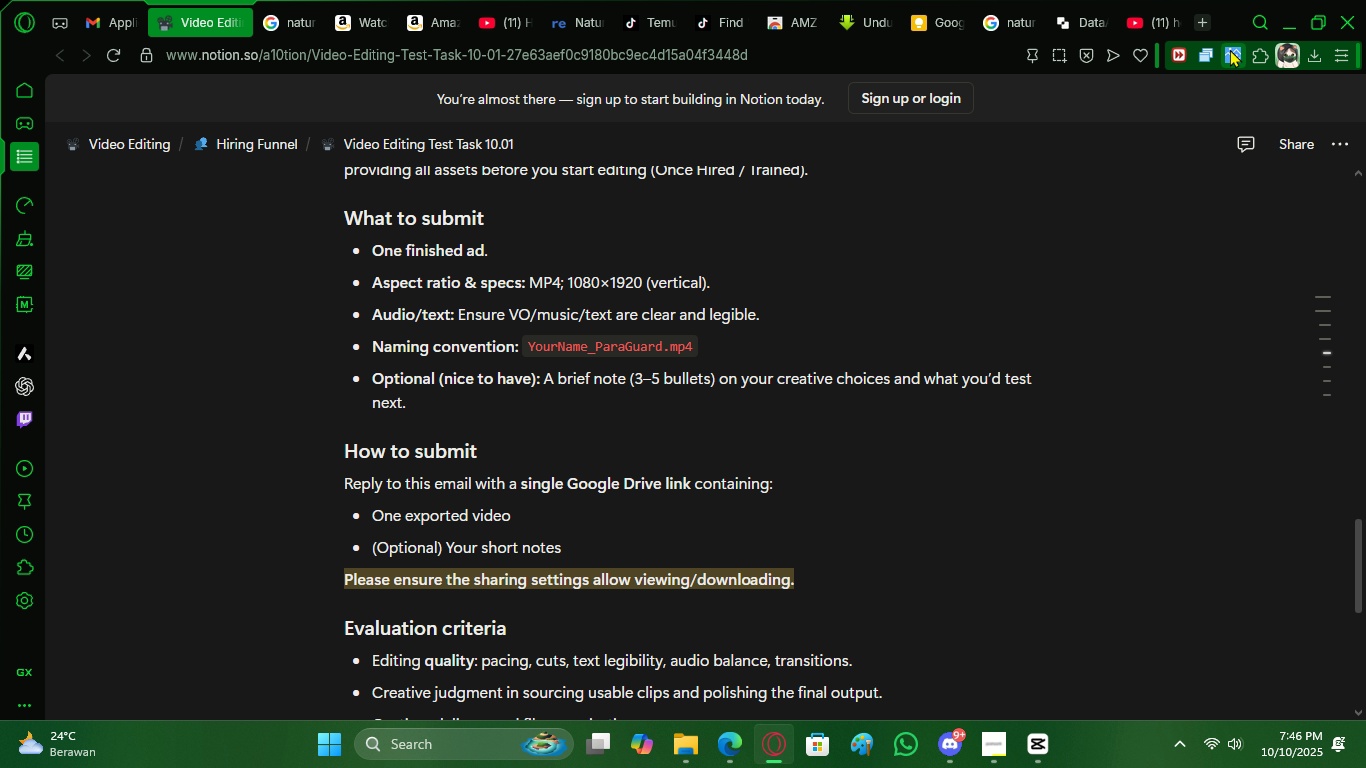 
left_click([1230, 49])
 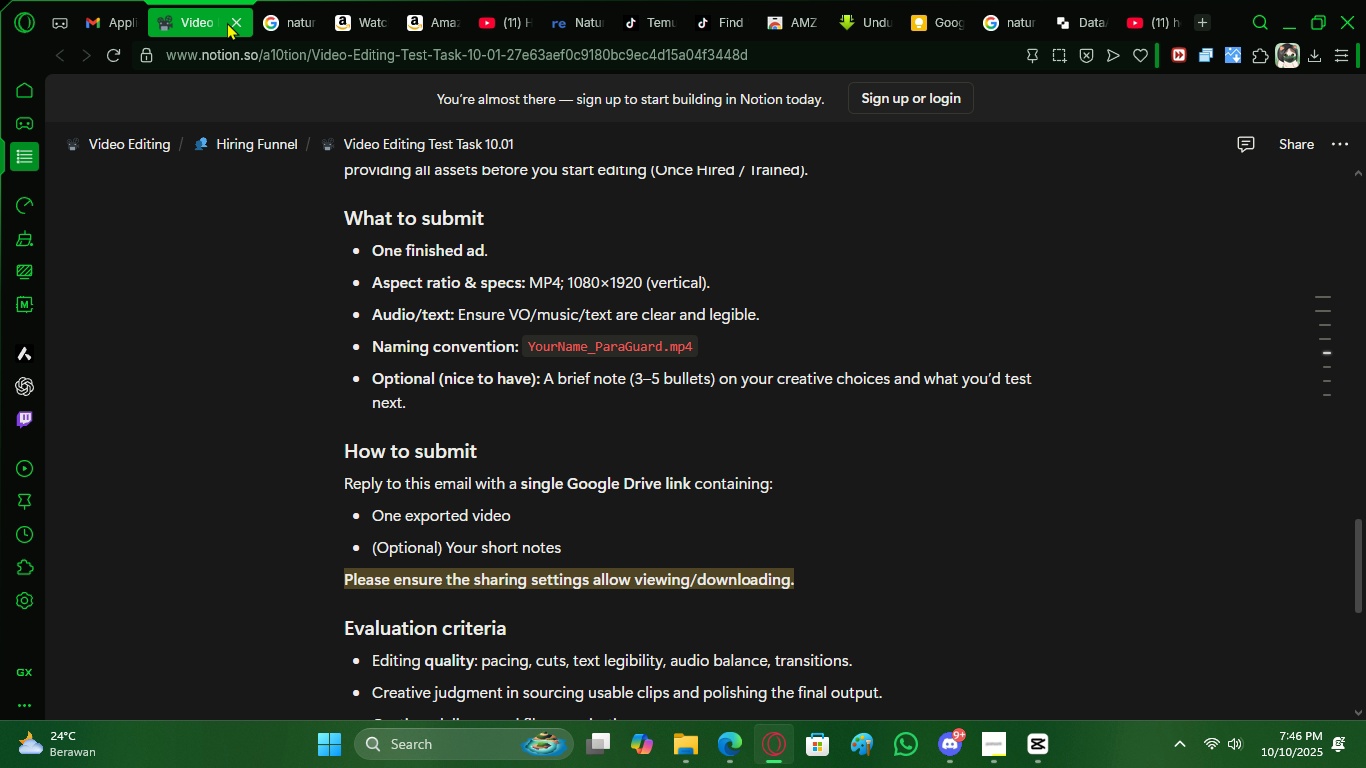 
left_click([287, 17])
 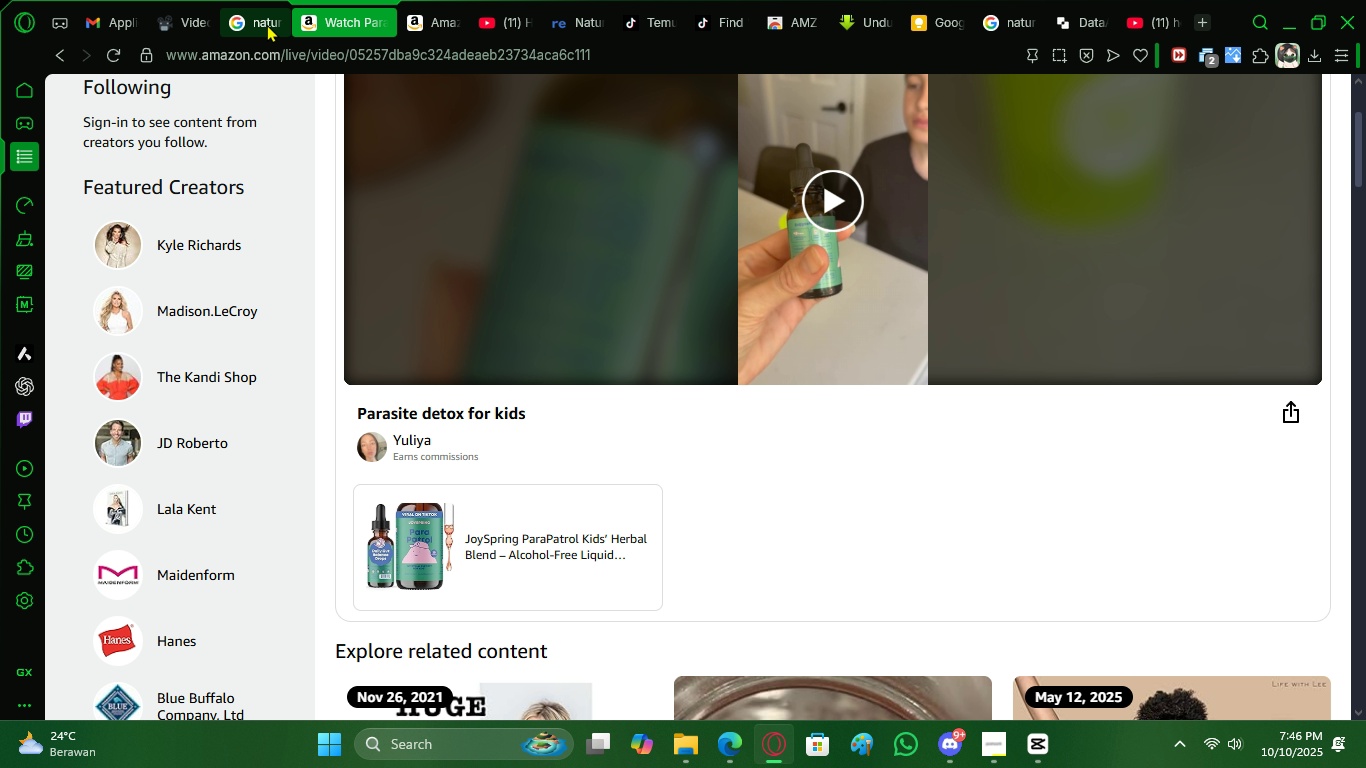 
left_click([266, 24])
 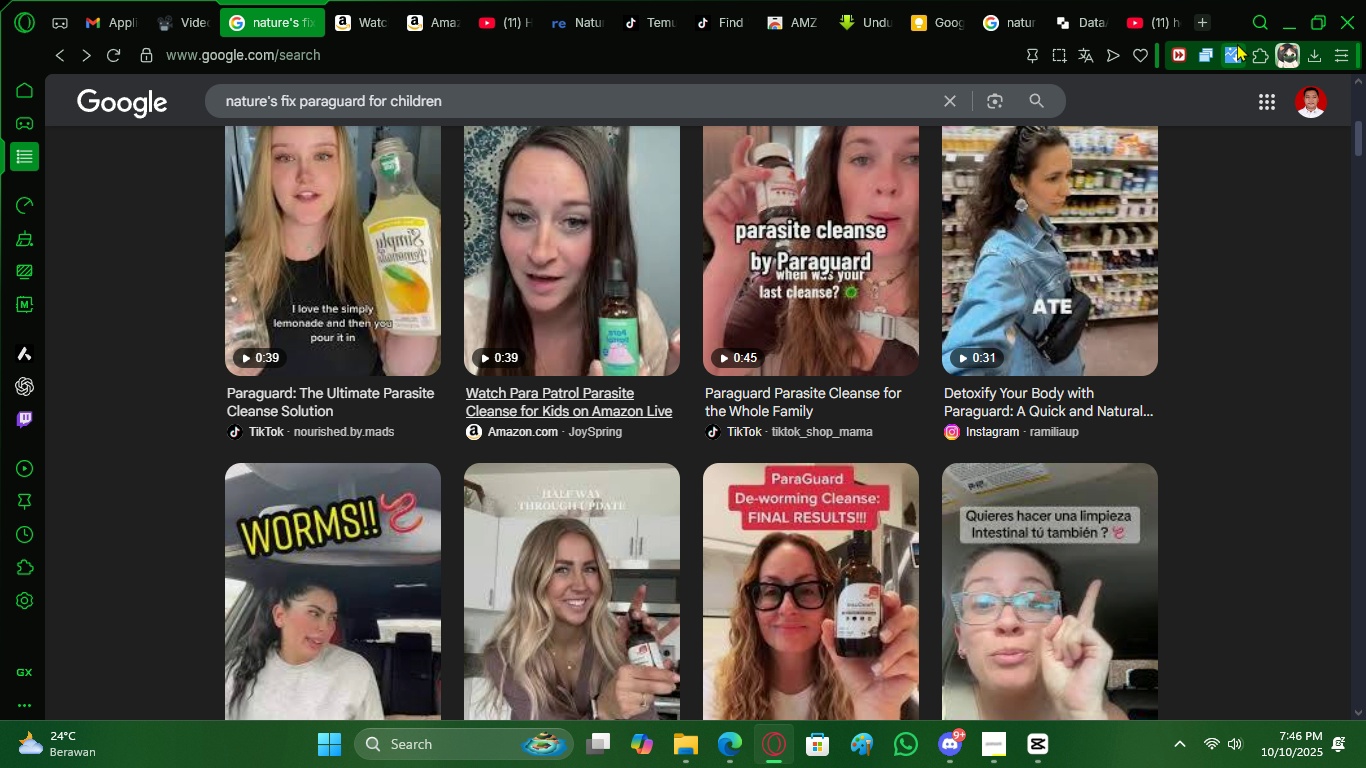 
double_click([1237, 43])
 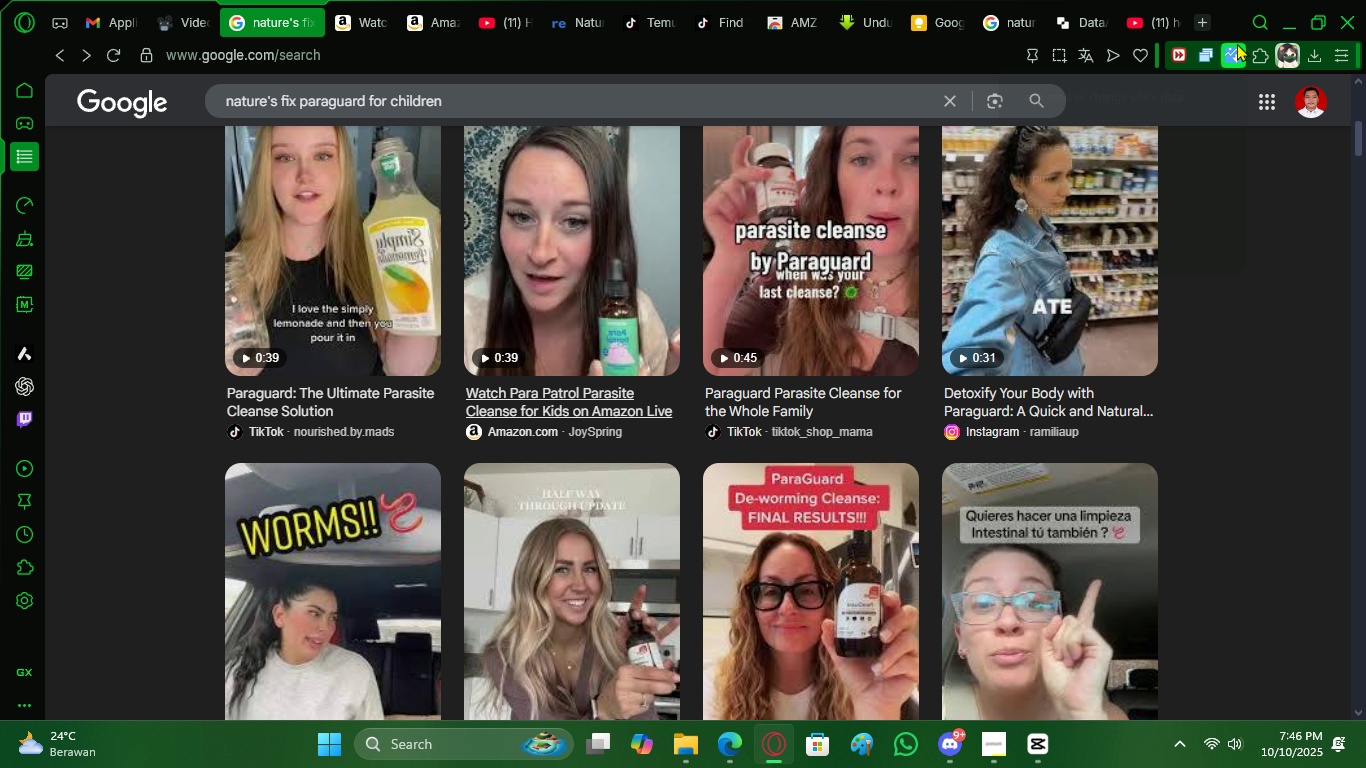 
triple_click([1237, 43])
 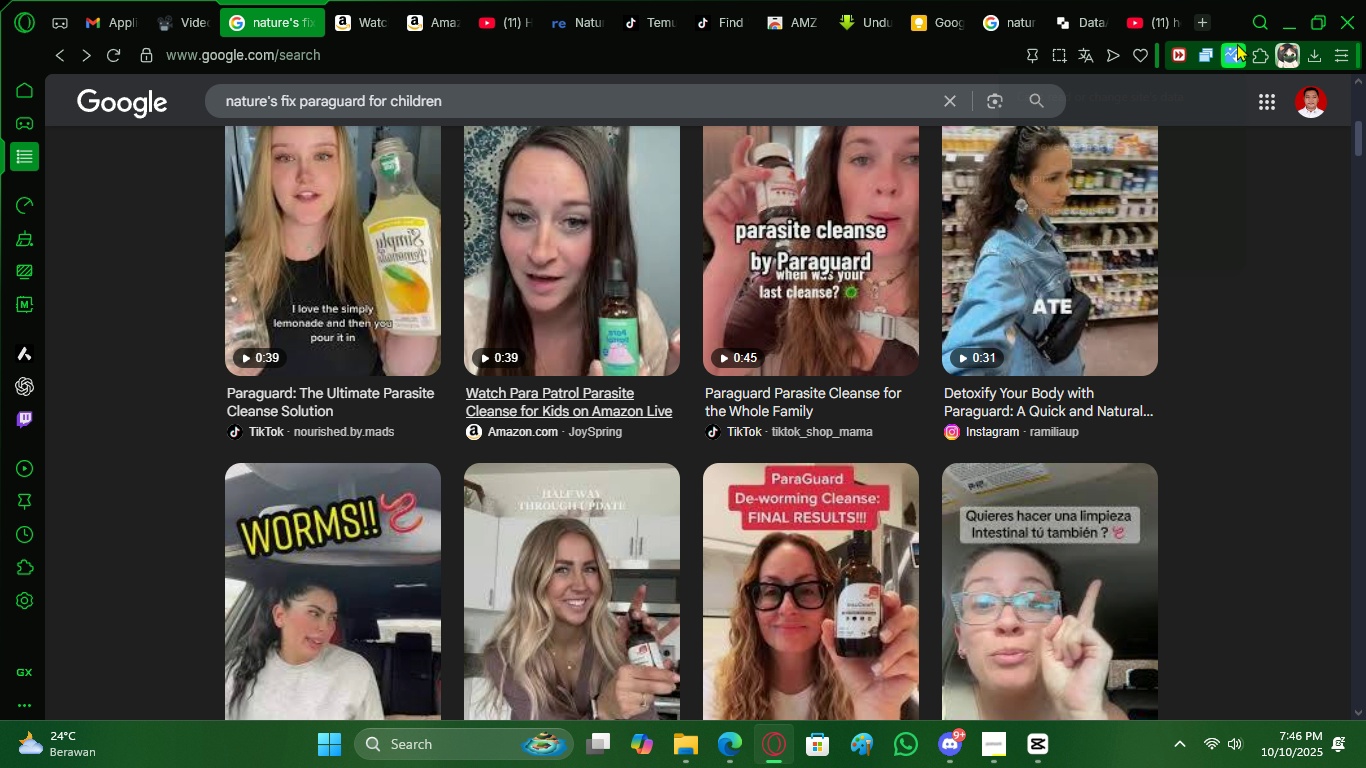 
triple_click([1237, 43])
 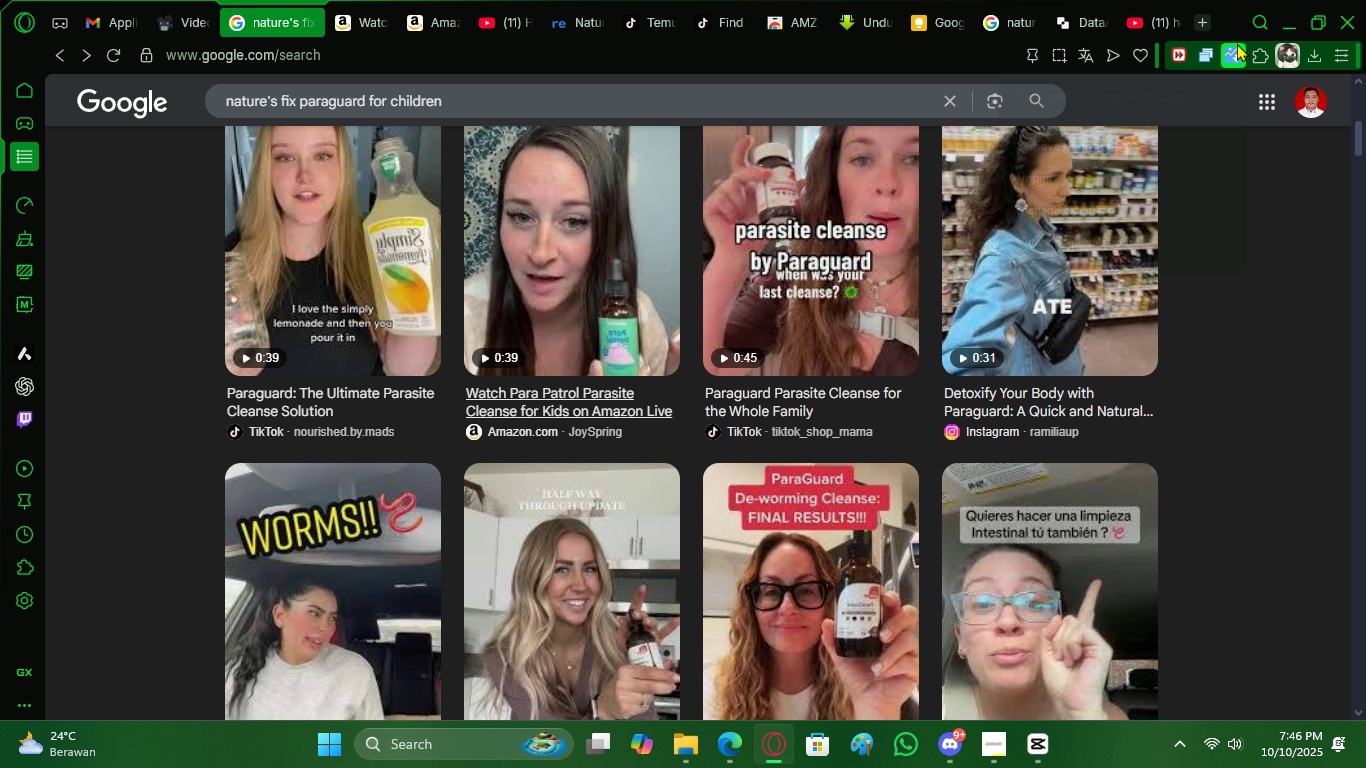 
right_click([1237, 43])
 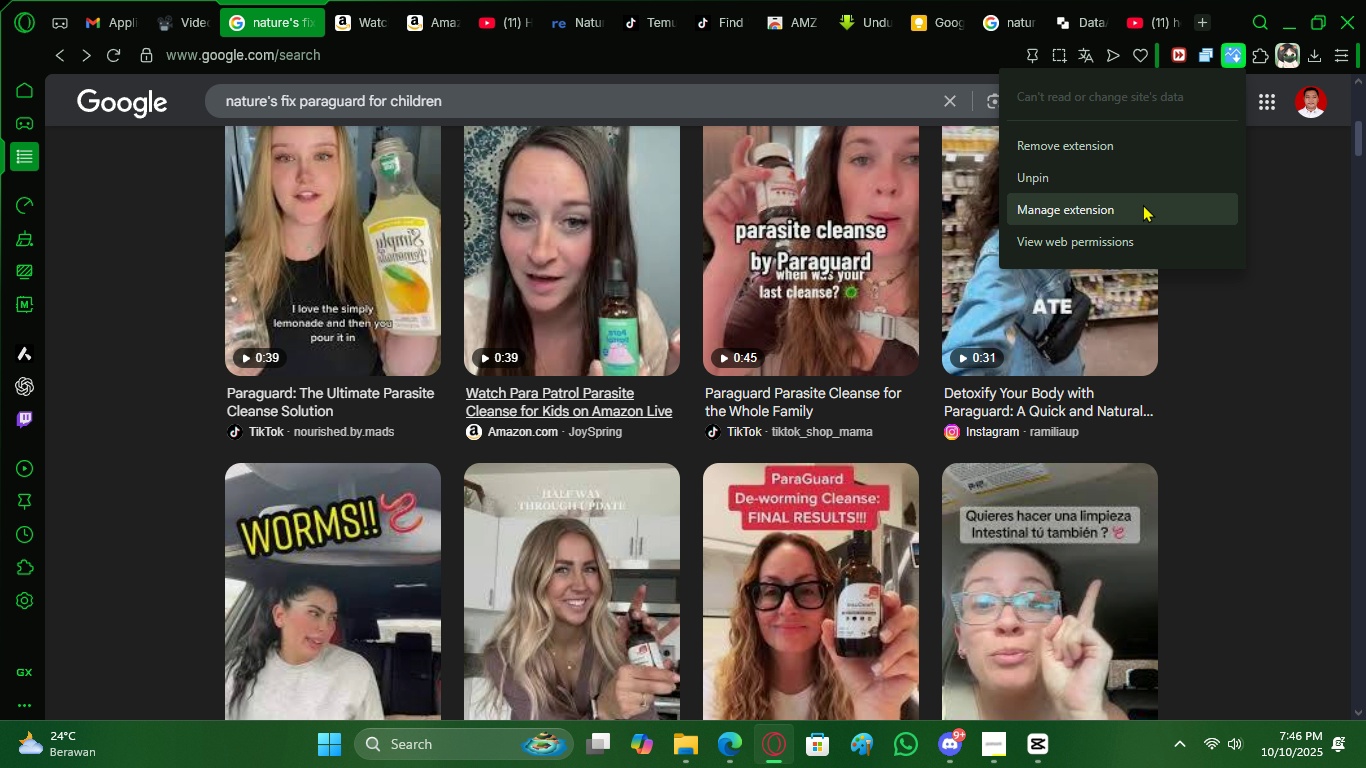 
left_click([1143, 204])
 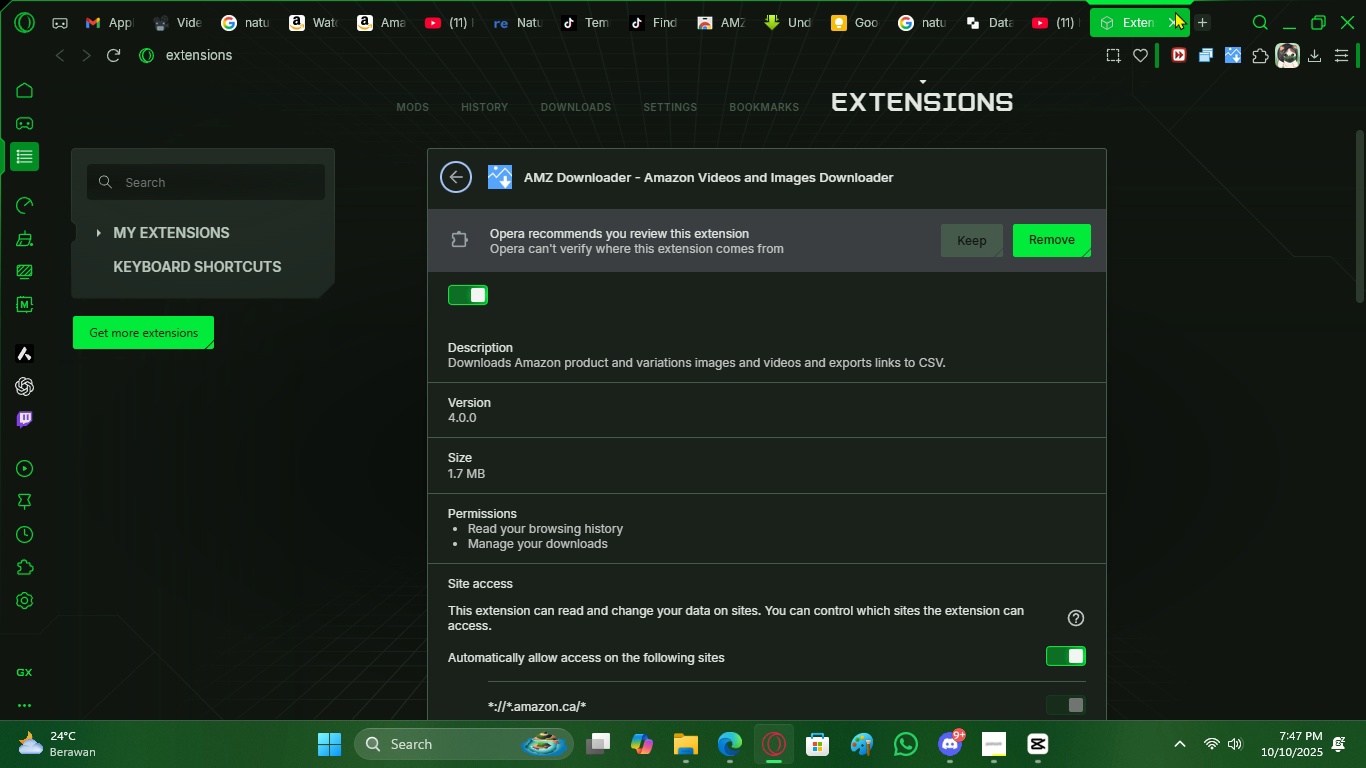 
left_click([1175, 23])
 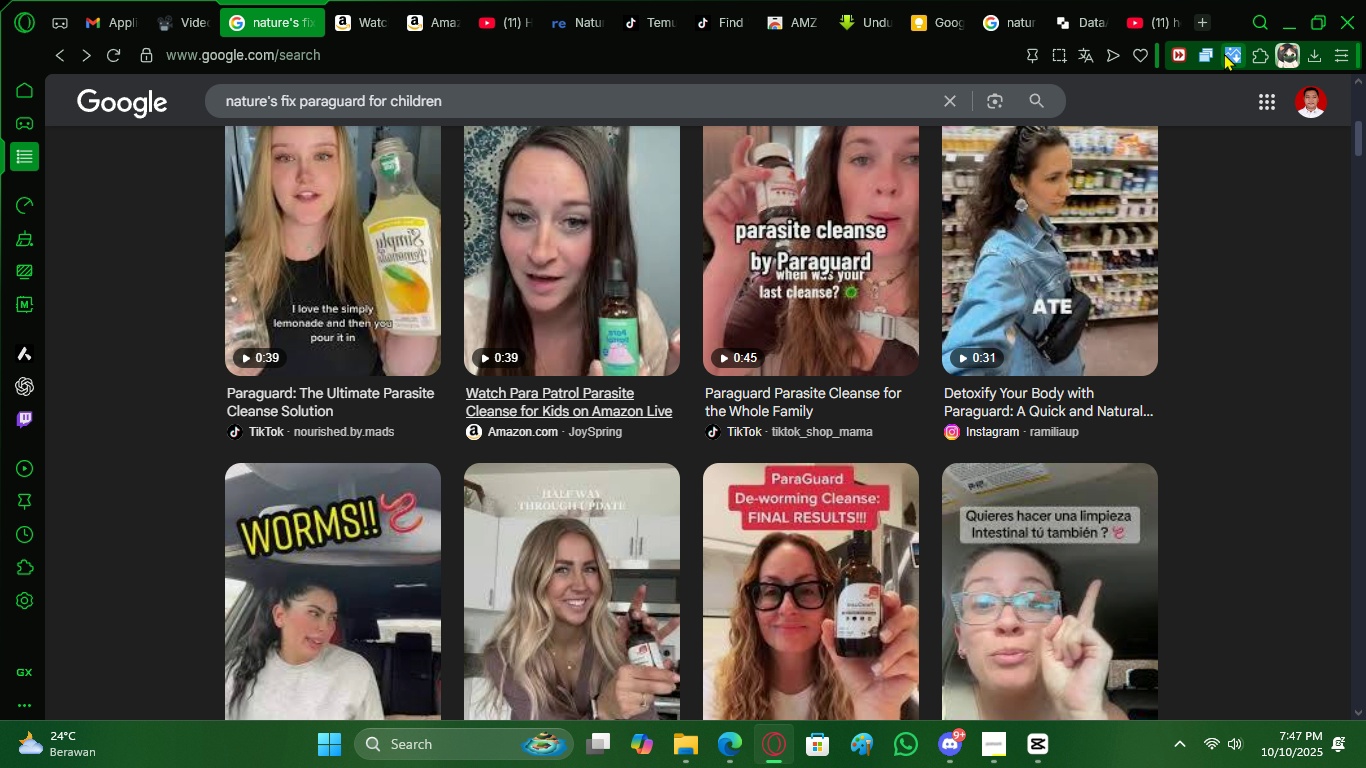 
left_click([1224, 53])
 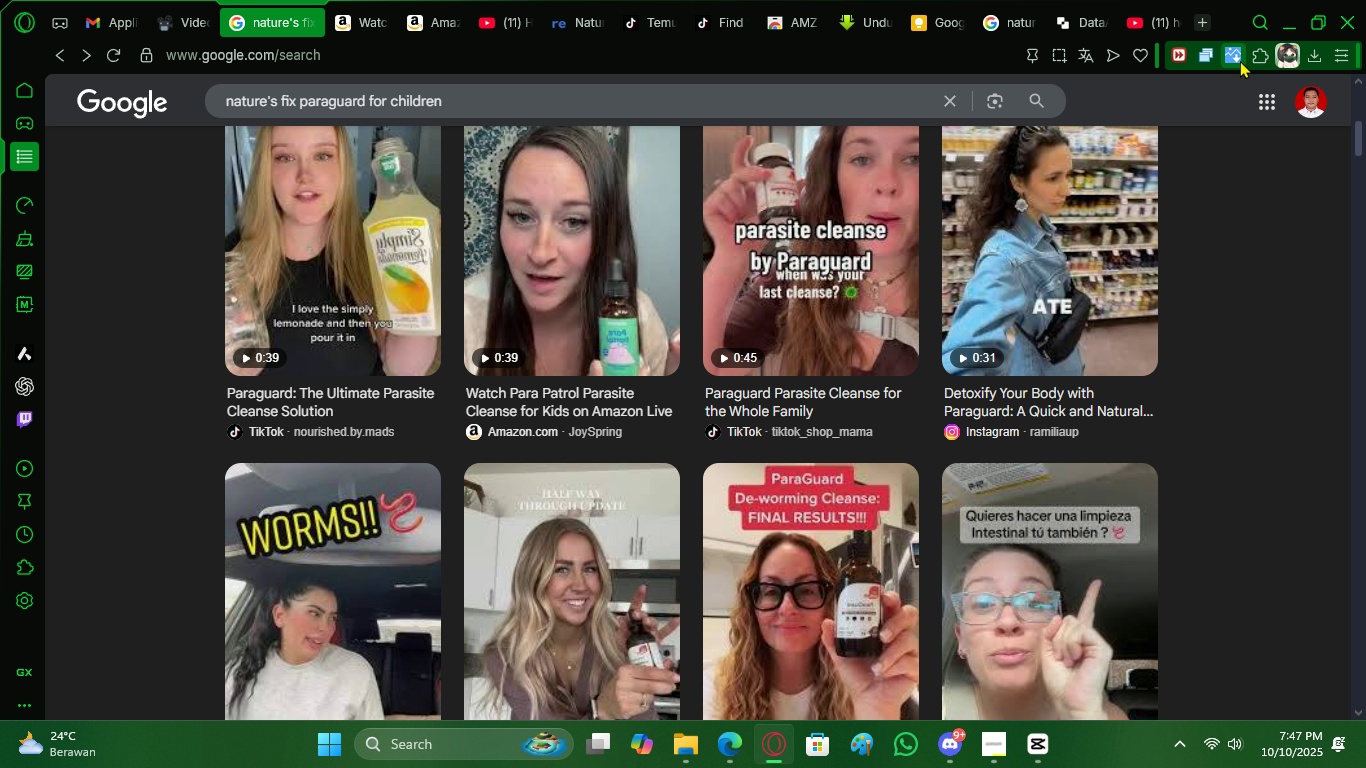 
right_click([1240, 60])
 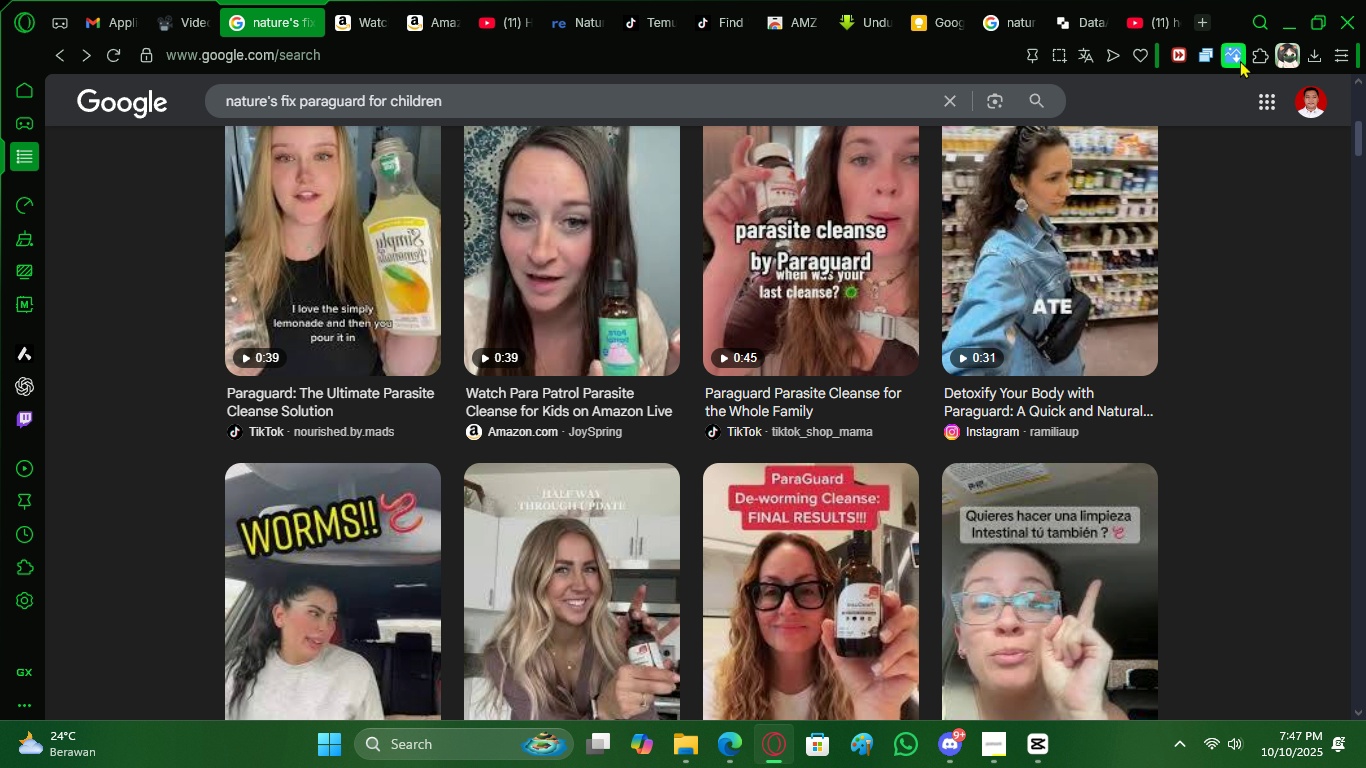 
left_click([1240, 60])
 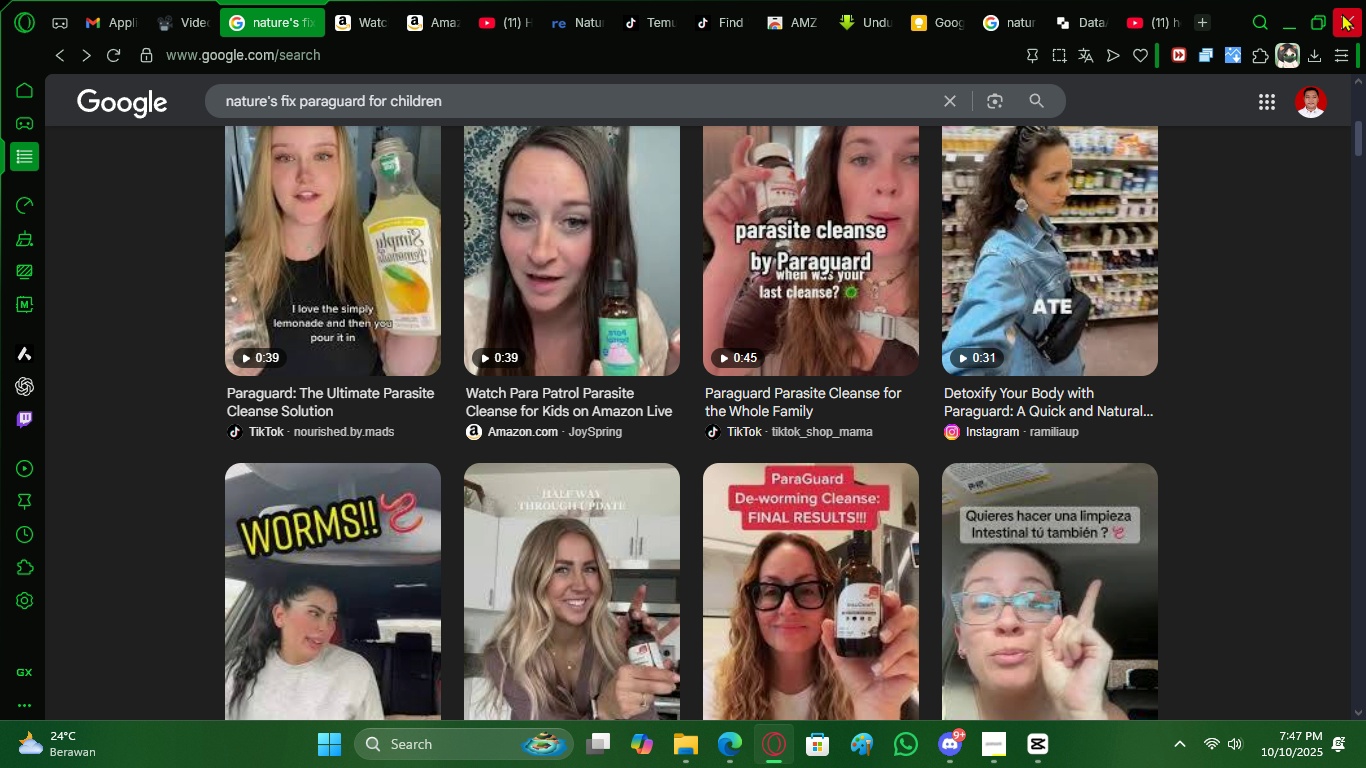 
left_click([1342, 13])
 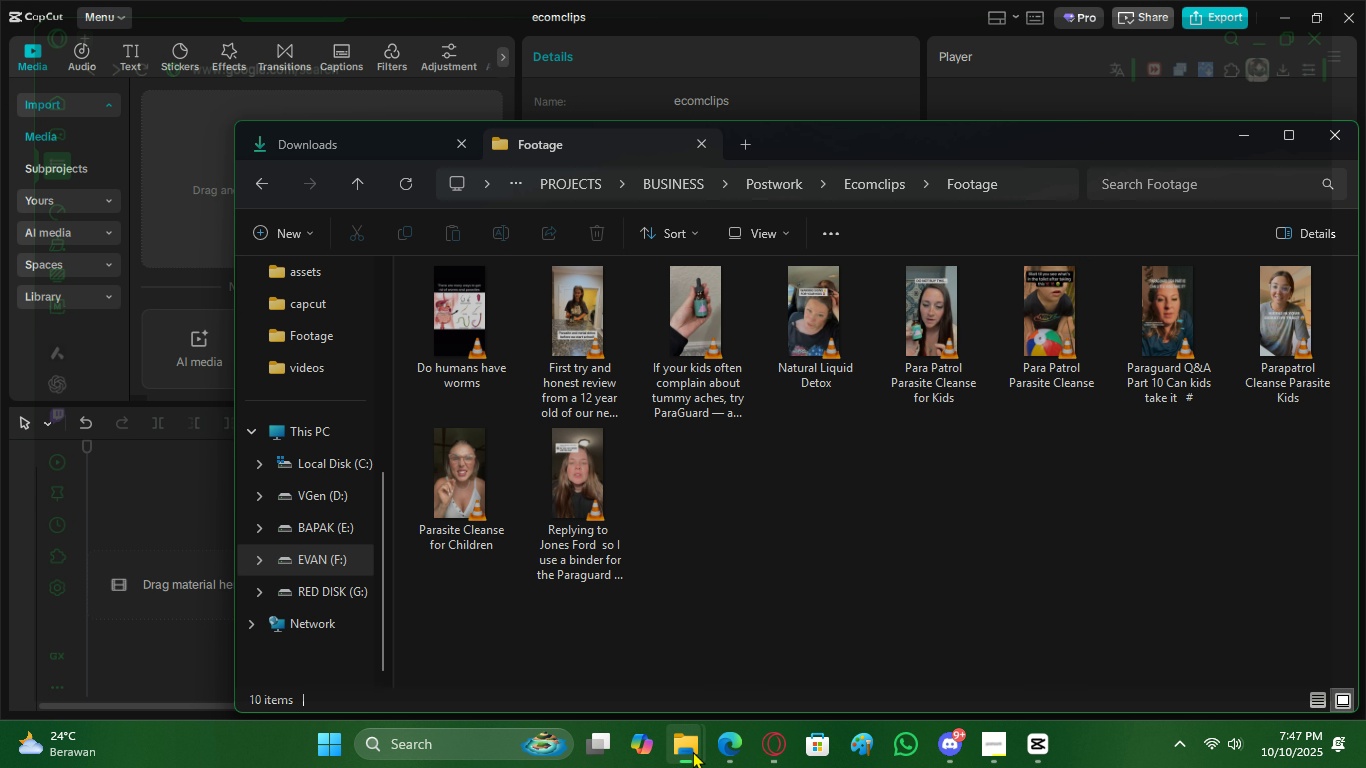 
left_click([720, 747])
 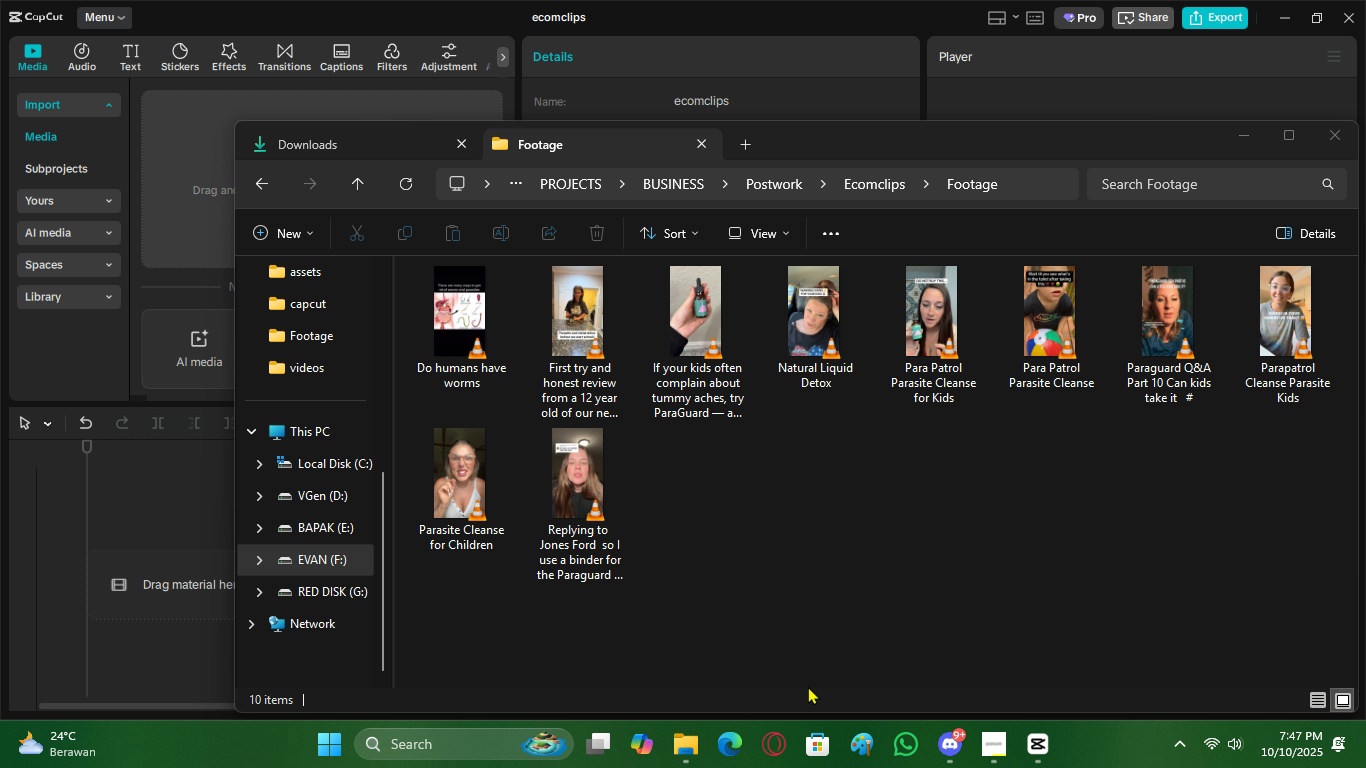 
left_click([788, 747])
 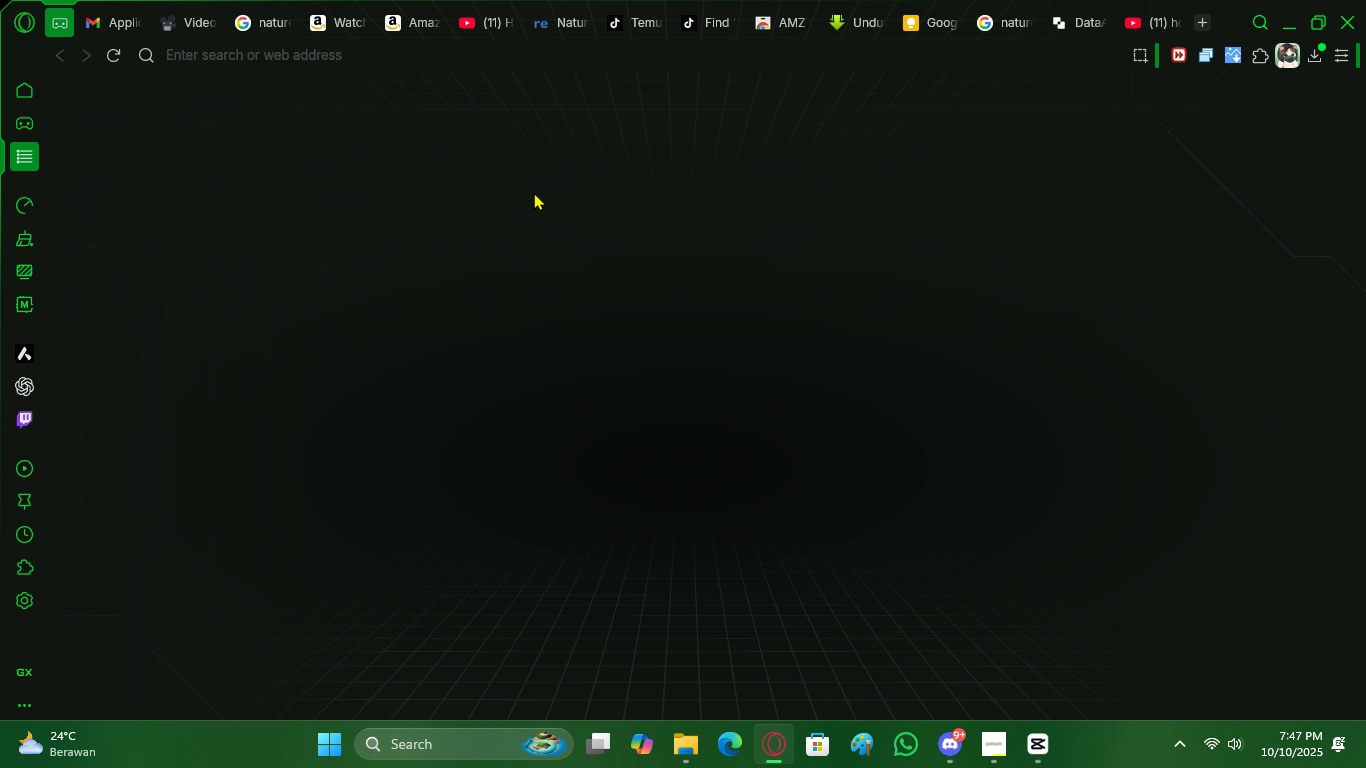 
wait(6.27)
 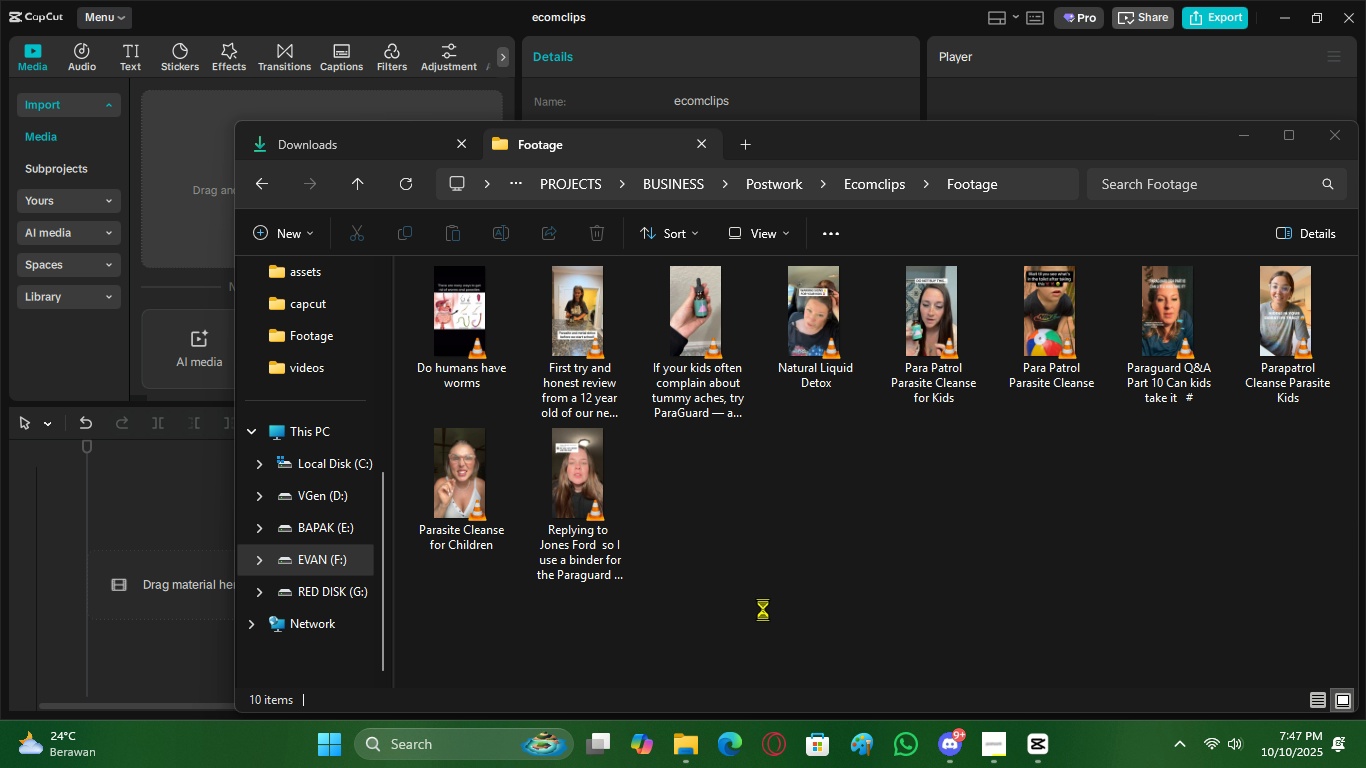 
left_click([1229, 60])
 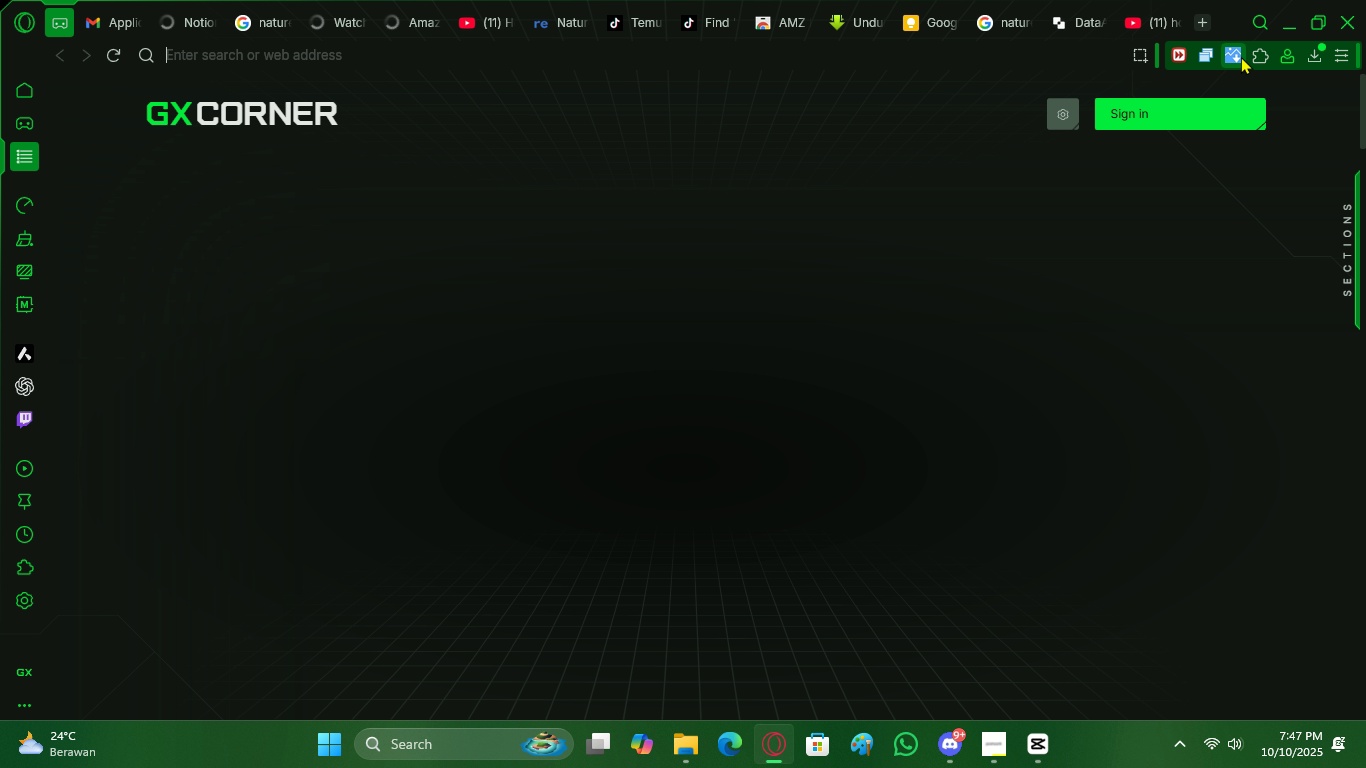 
double_click([1241, 56])
 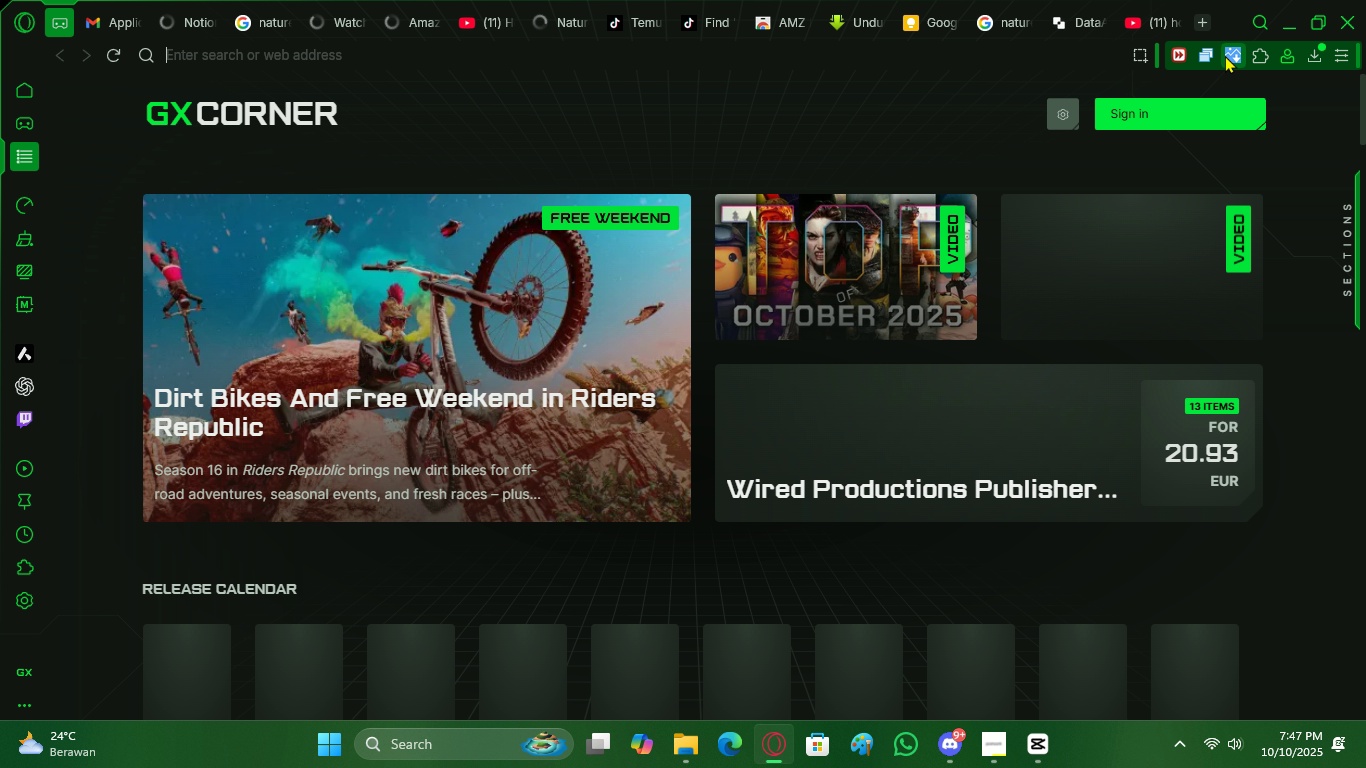 
left_click_drag(start_coordinate=[1225, 55], to_coordinate=[1219, 106])
 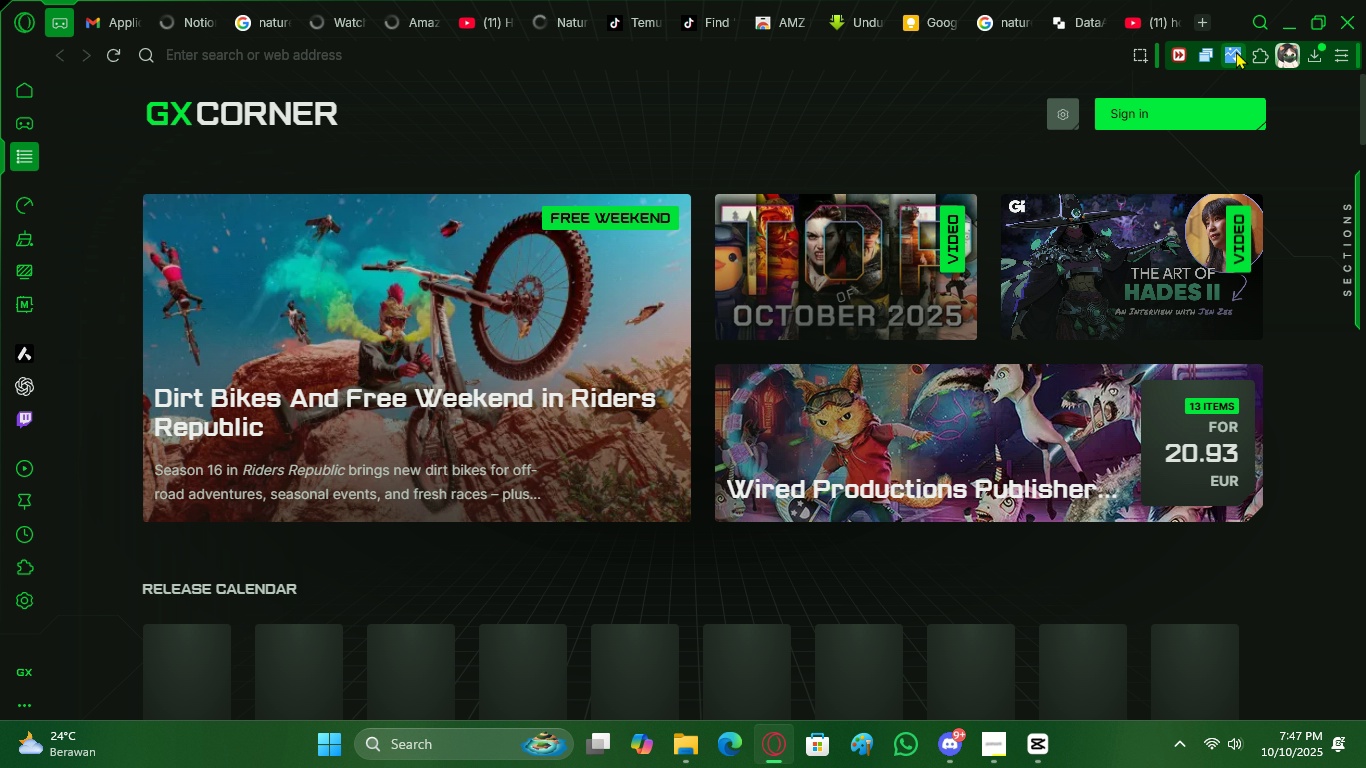 
left_click([1236, 51])
 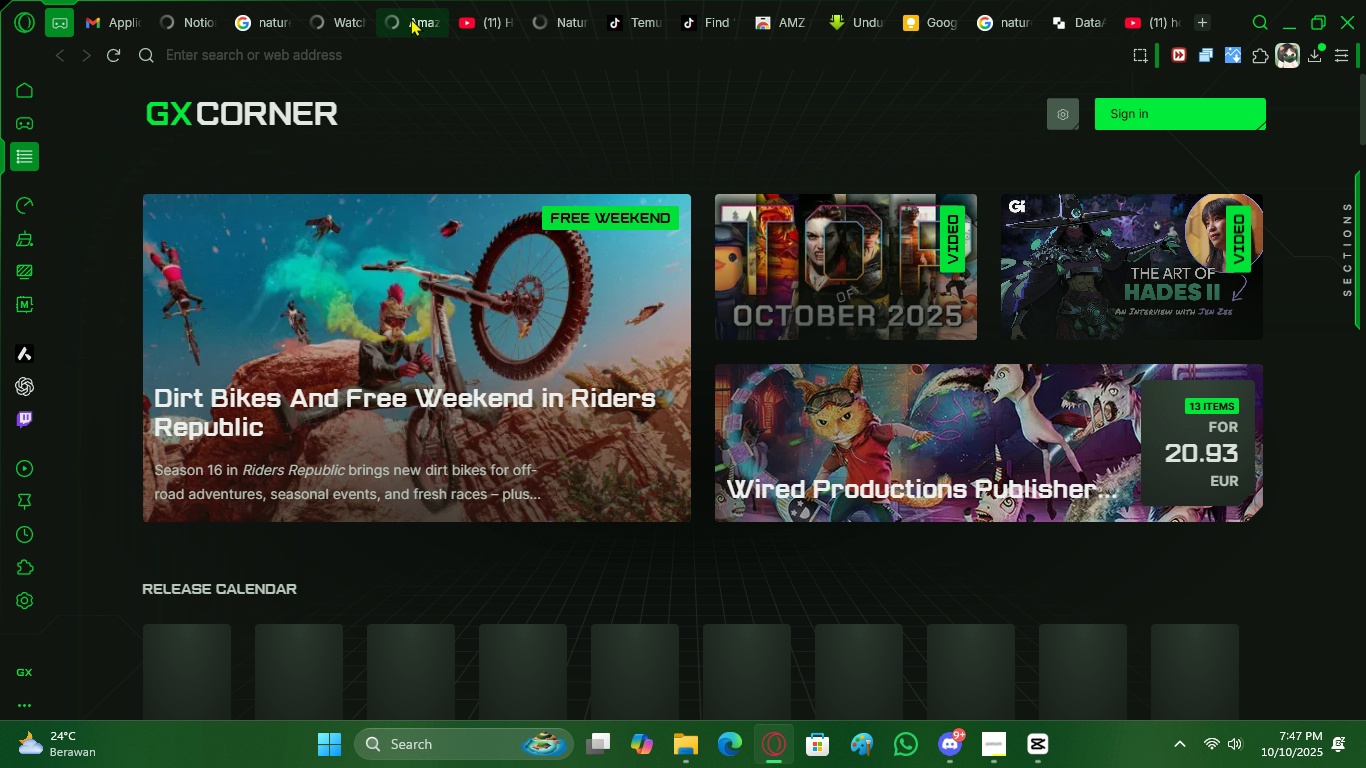 
left_click([411, 18])
 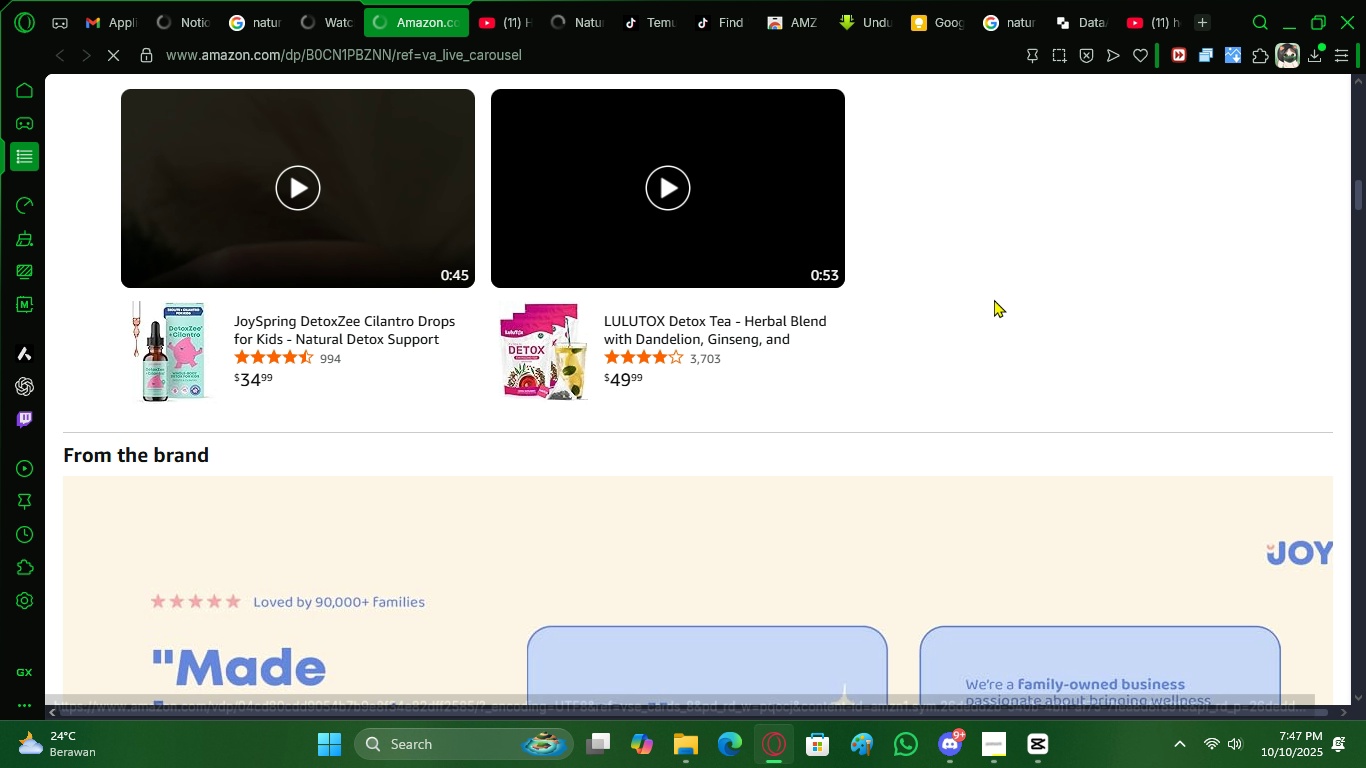 
scroll: coordinate [1164, 224], scroll_direction: up, amount: 7.0
 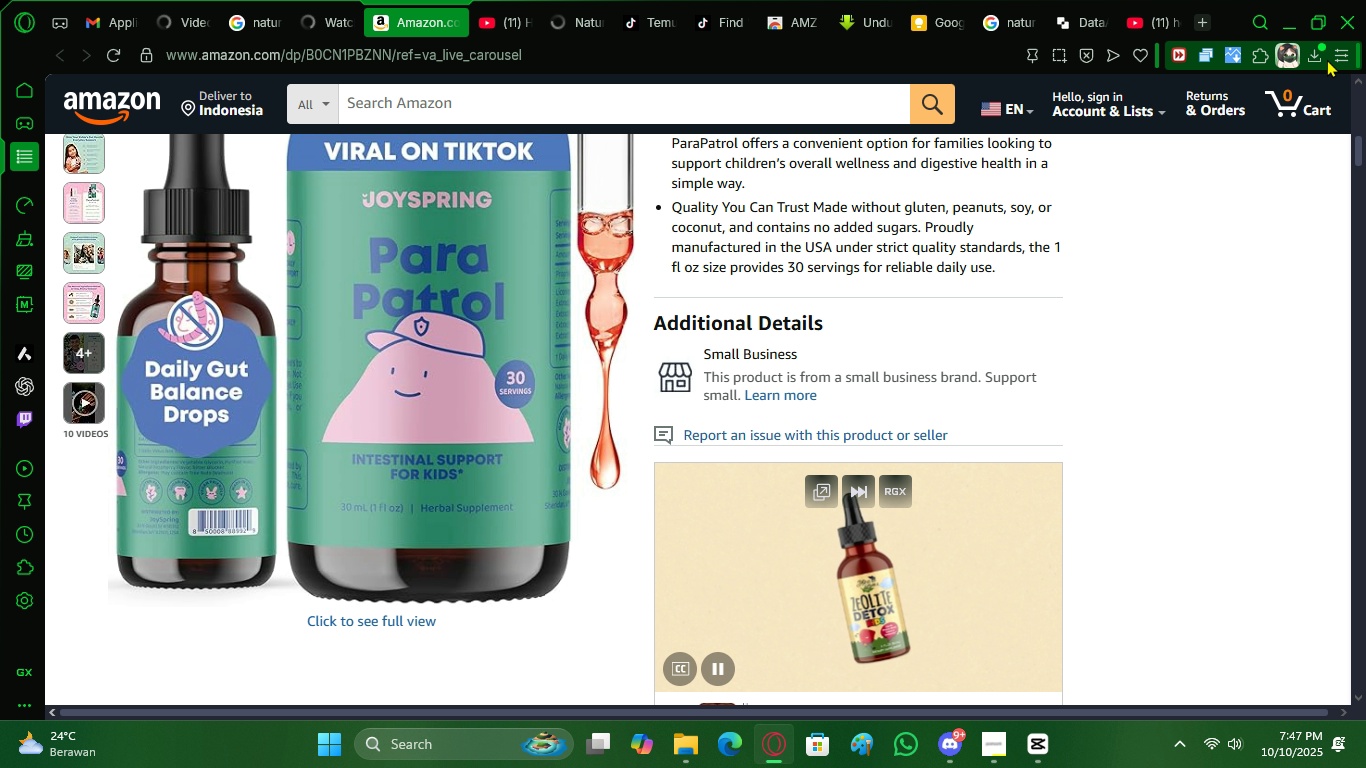 
left_click([1254, 56])
 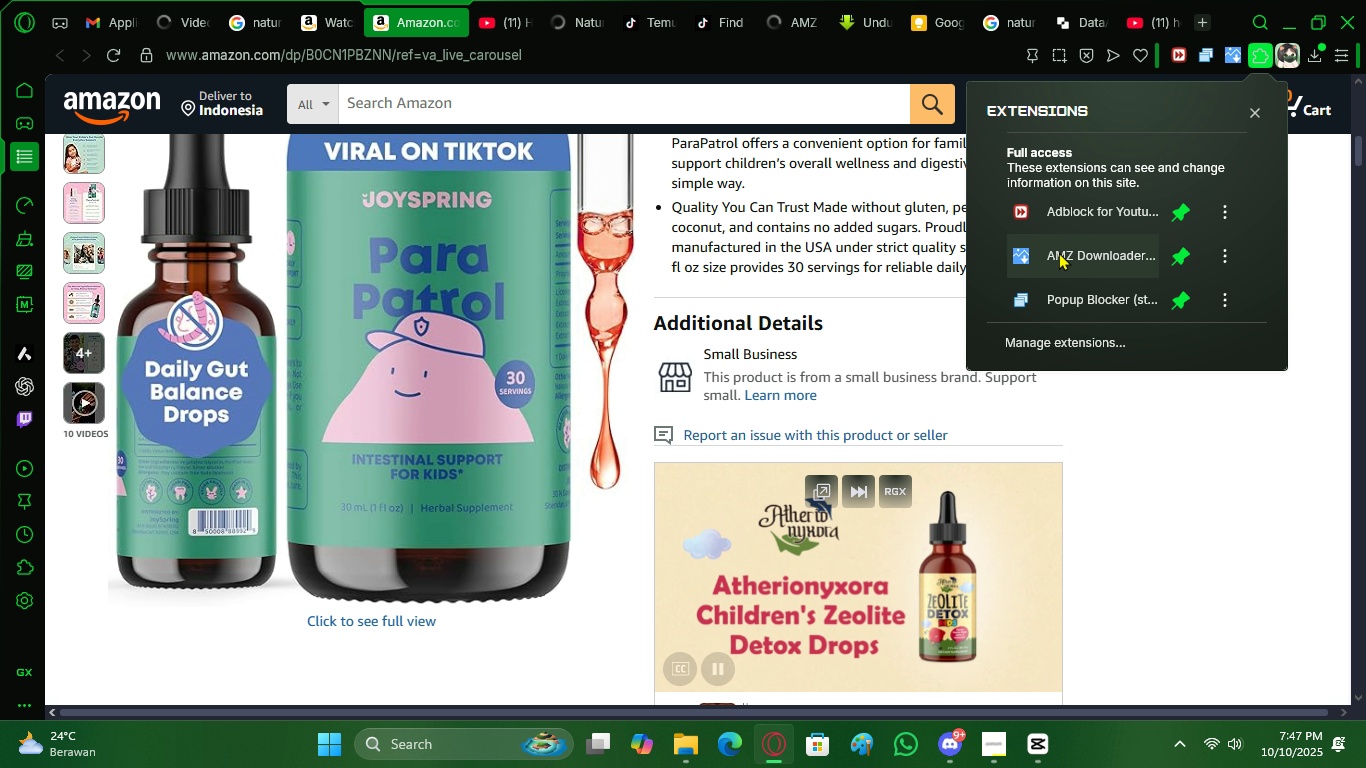 
left_click([1059, 252])
 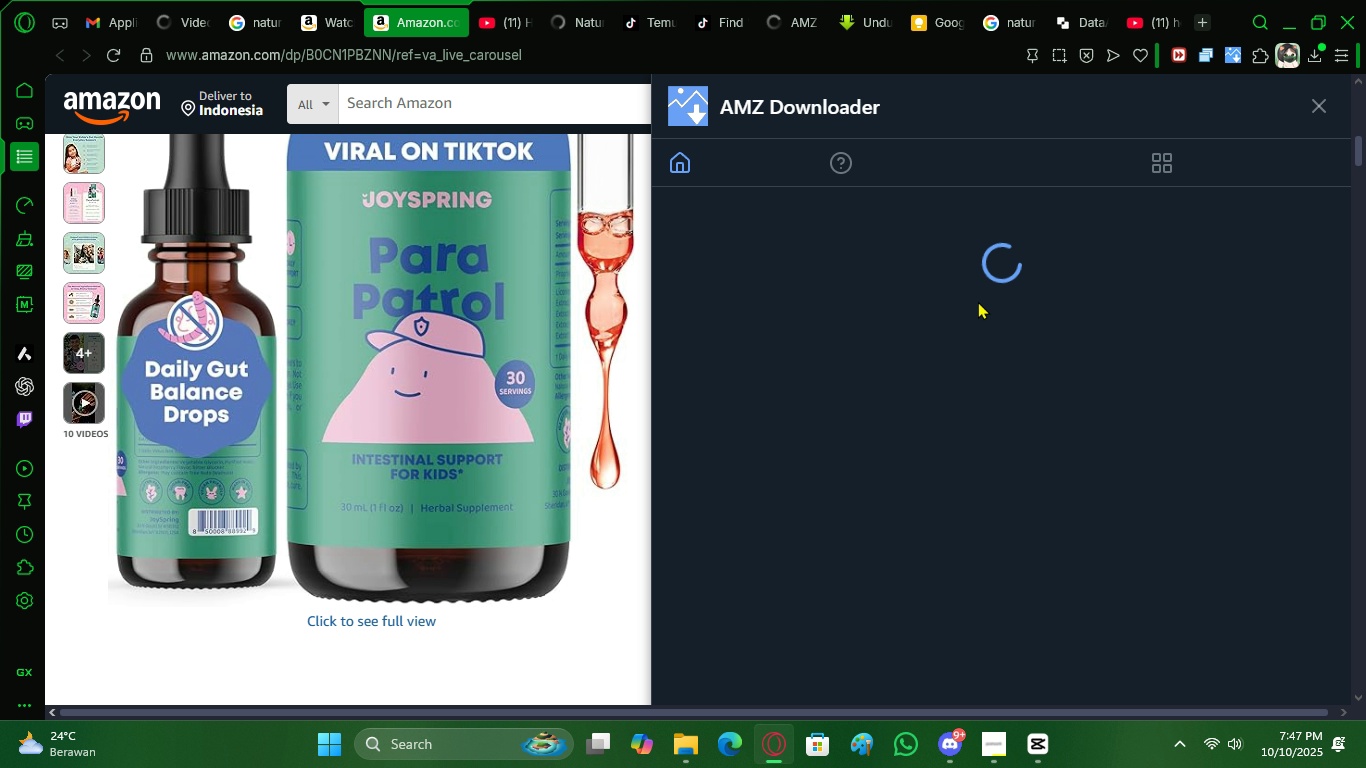 
scroll: coordinate [1003, 381], scroll_direction: up, amount: 2.0
 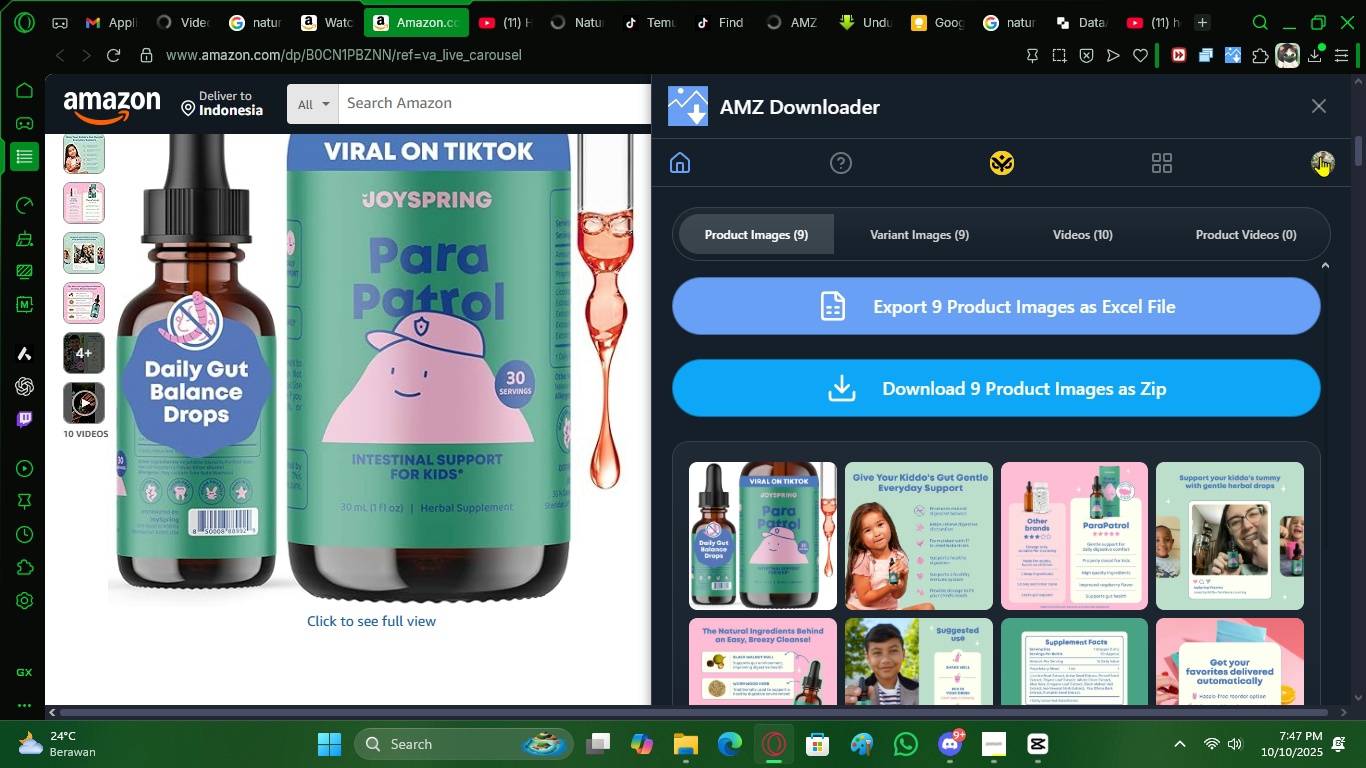 
left_click([1321, 156])
 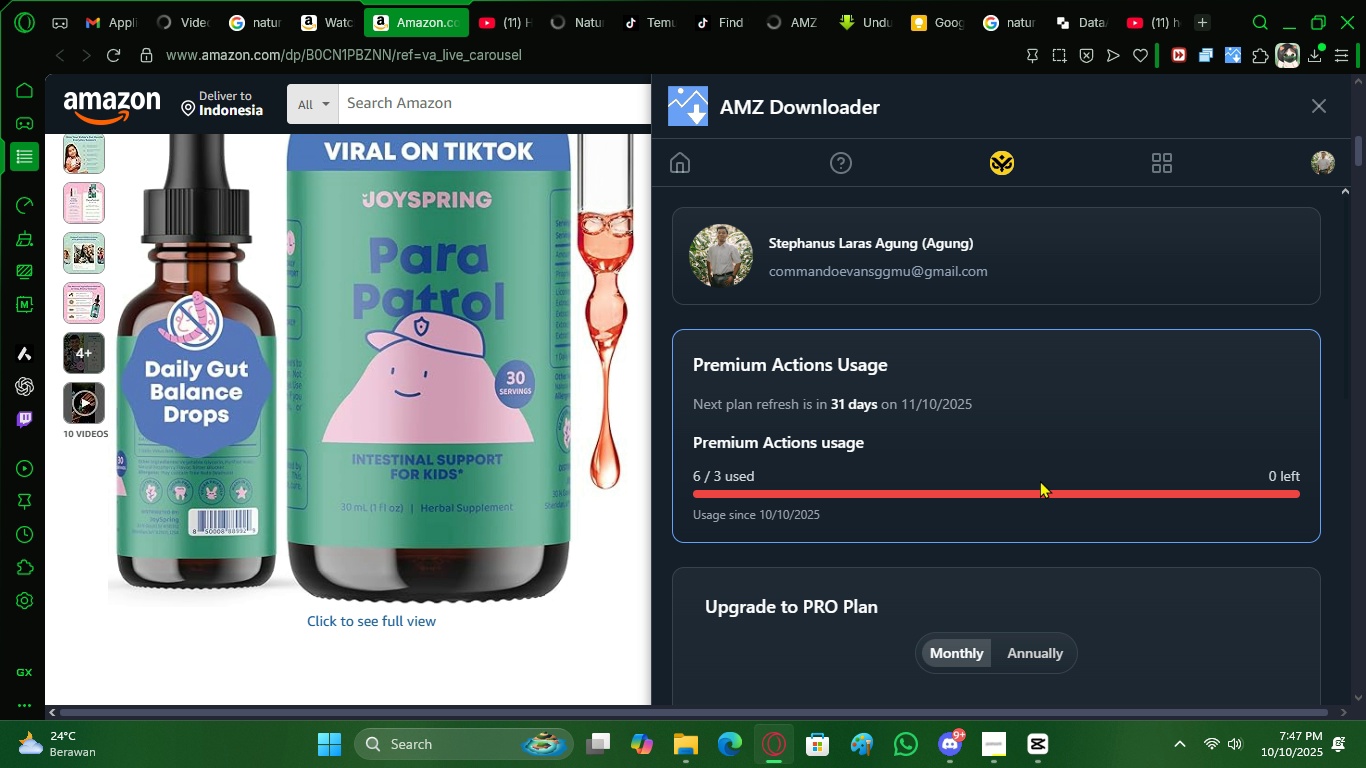 
scroll: coordinate [1006, 556], scroll_direction: down, amount: 15.0
 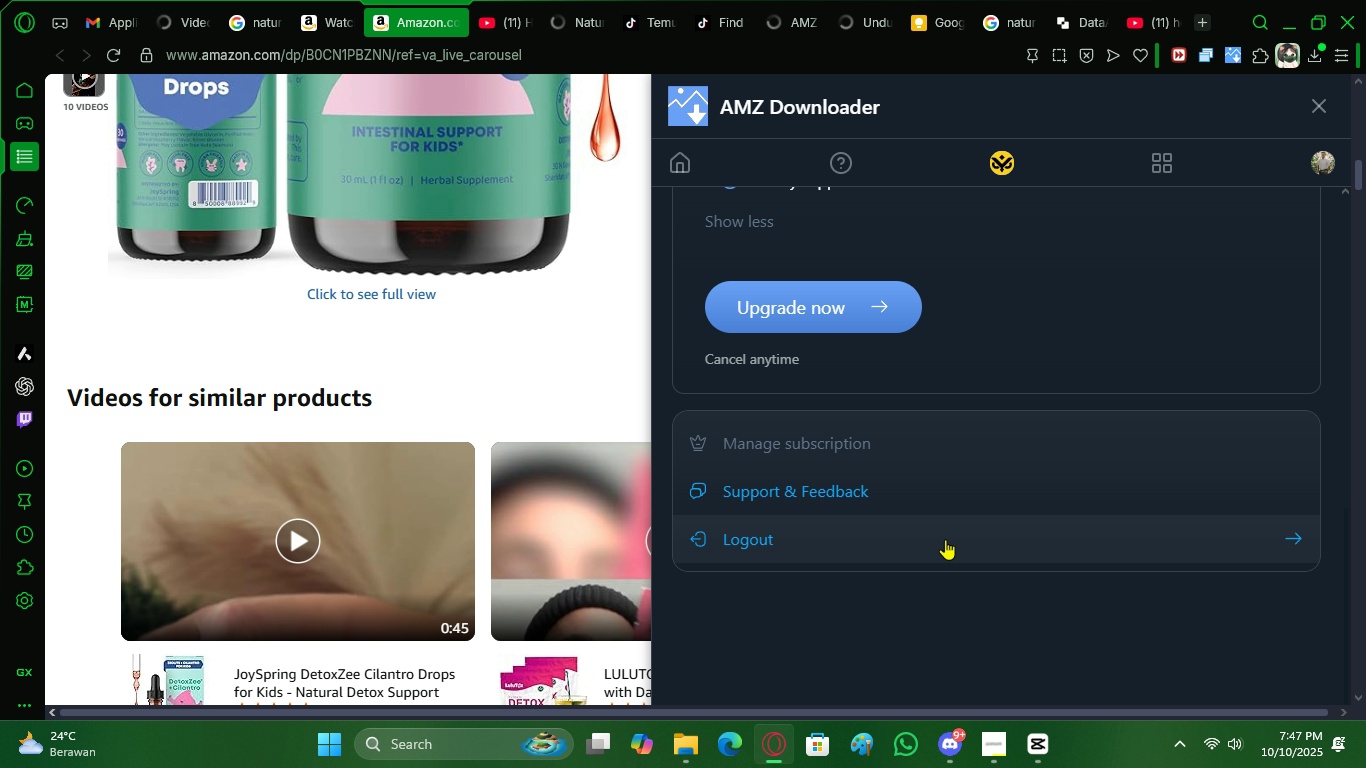 
left_click([945, 539])
 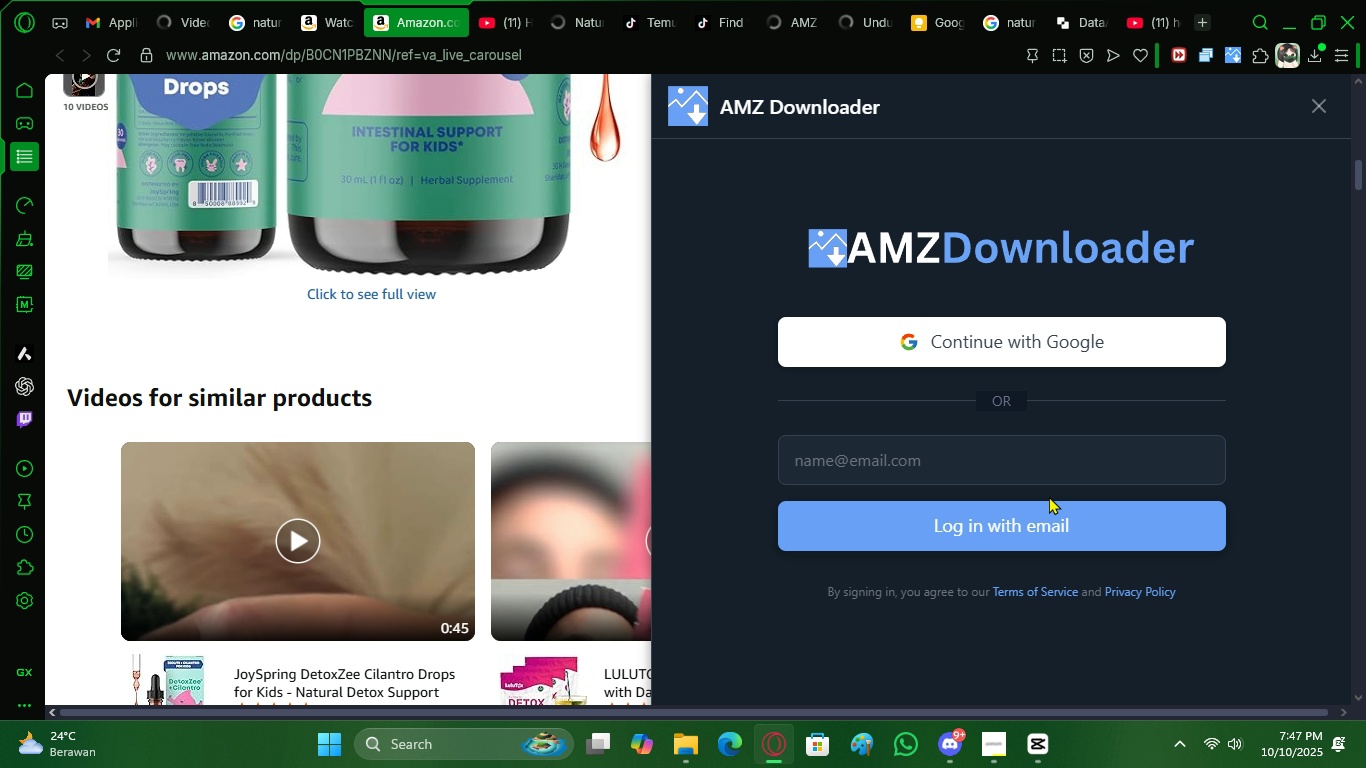 
left_click([1009, 345])
 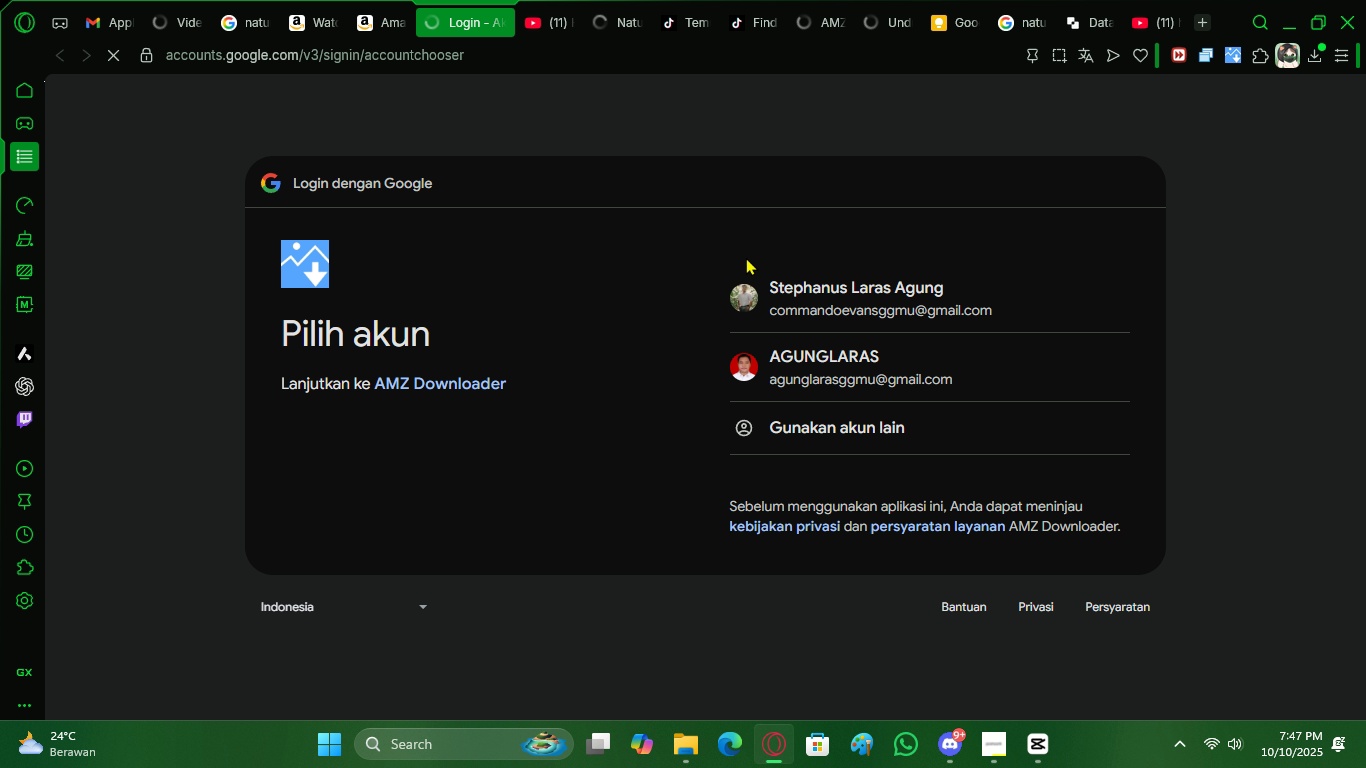 
wait(6.16)
 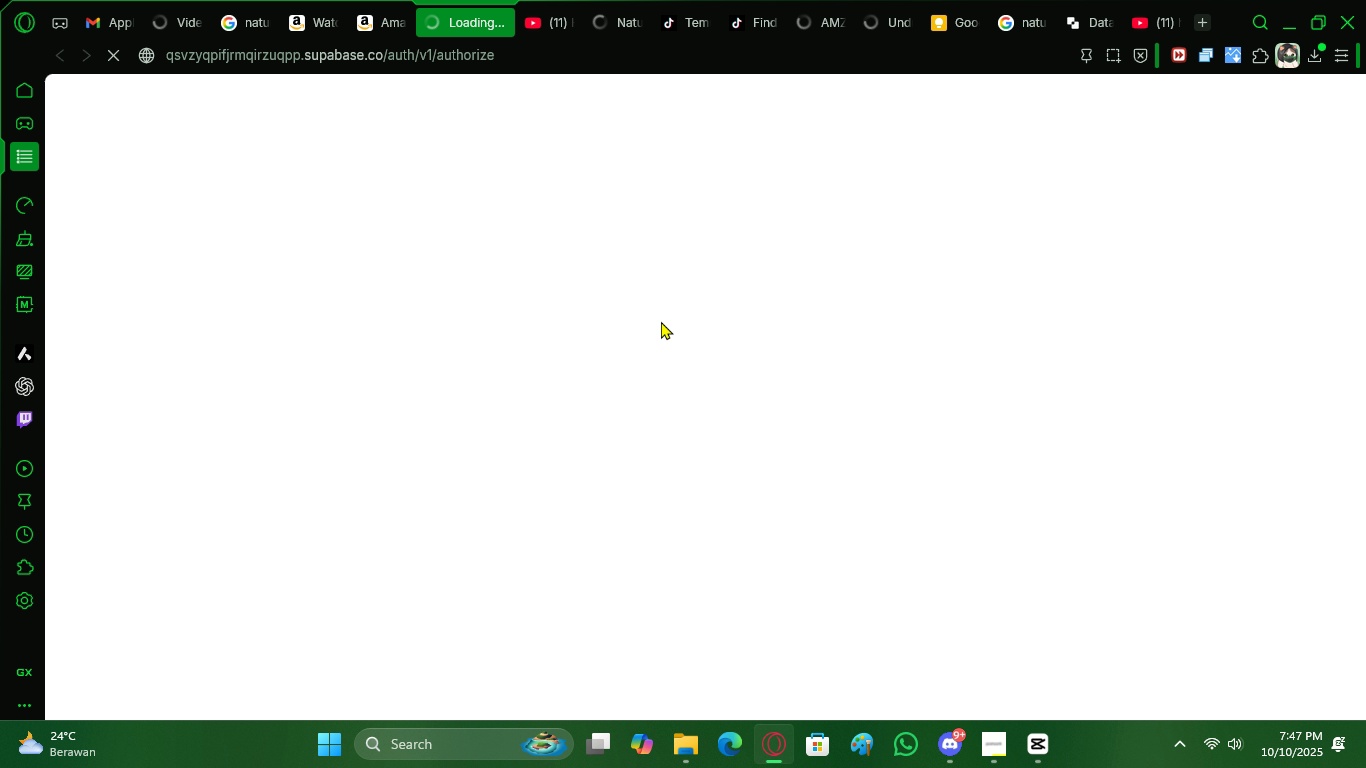 
left_click([822, 333])
 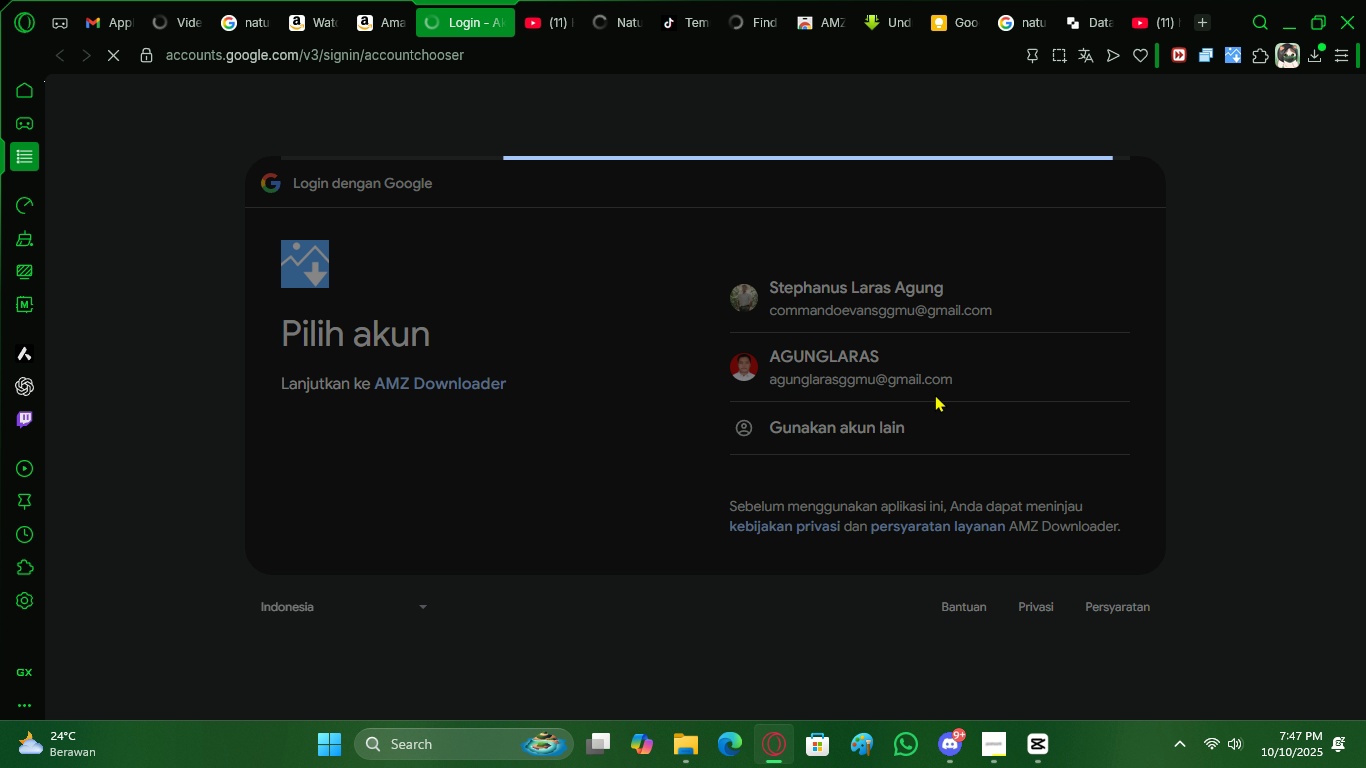 
left_click([1080, 650])
 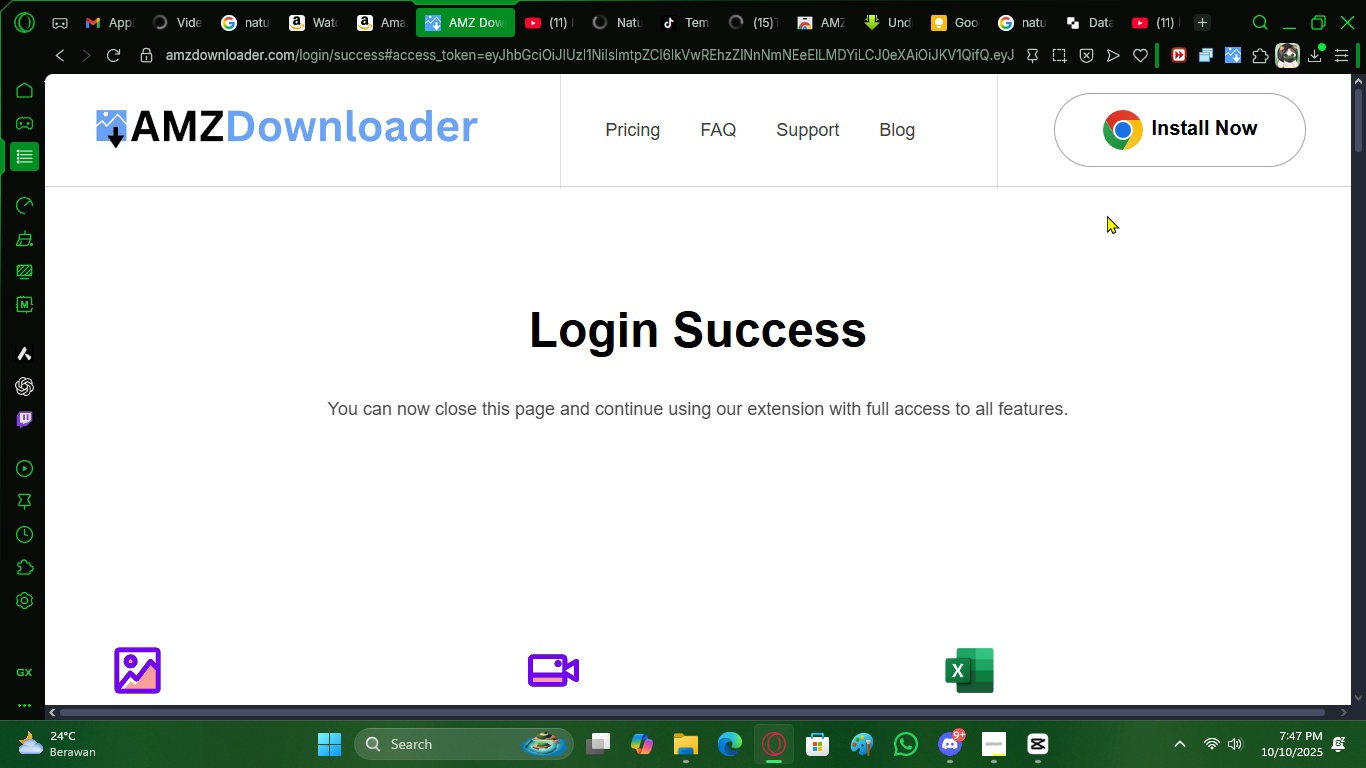 
wait(6.49)
 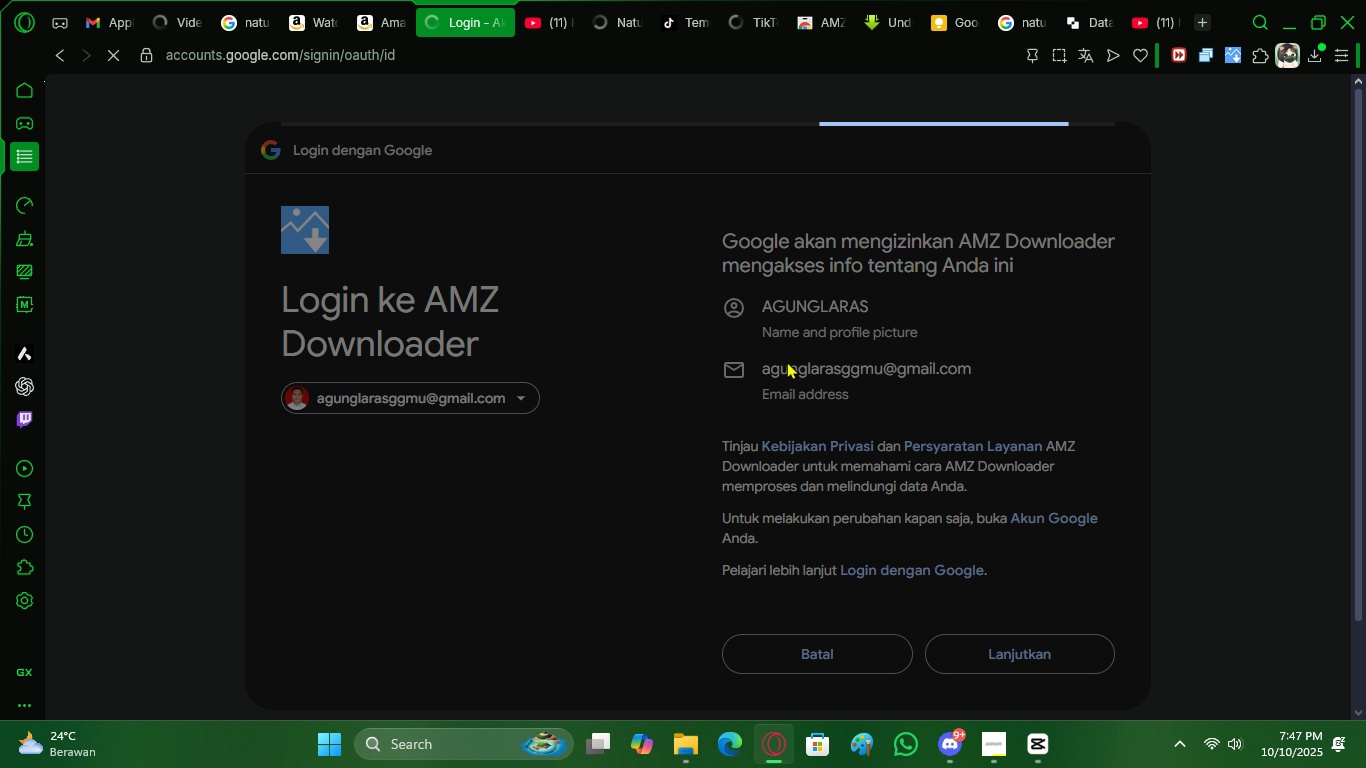 
left_click([1251, 52])
 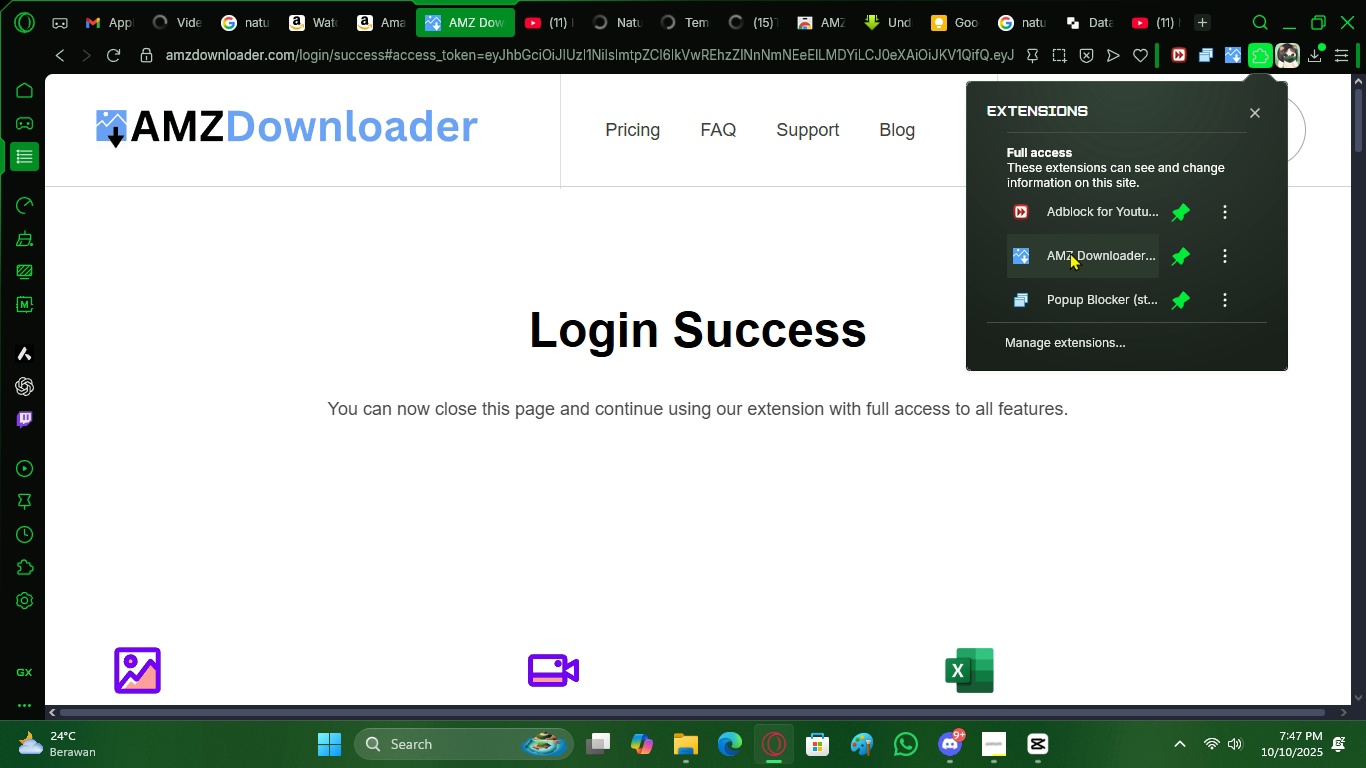 
left_click([1075, 248])
 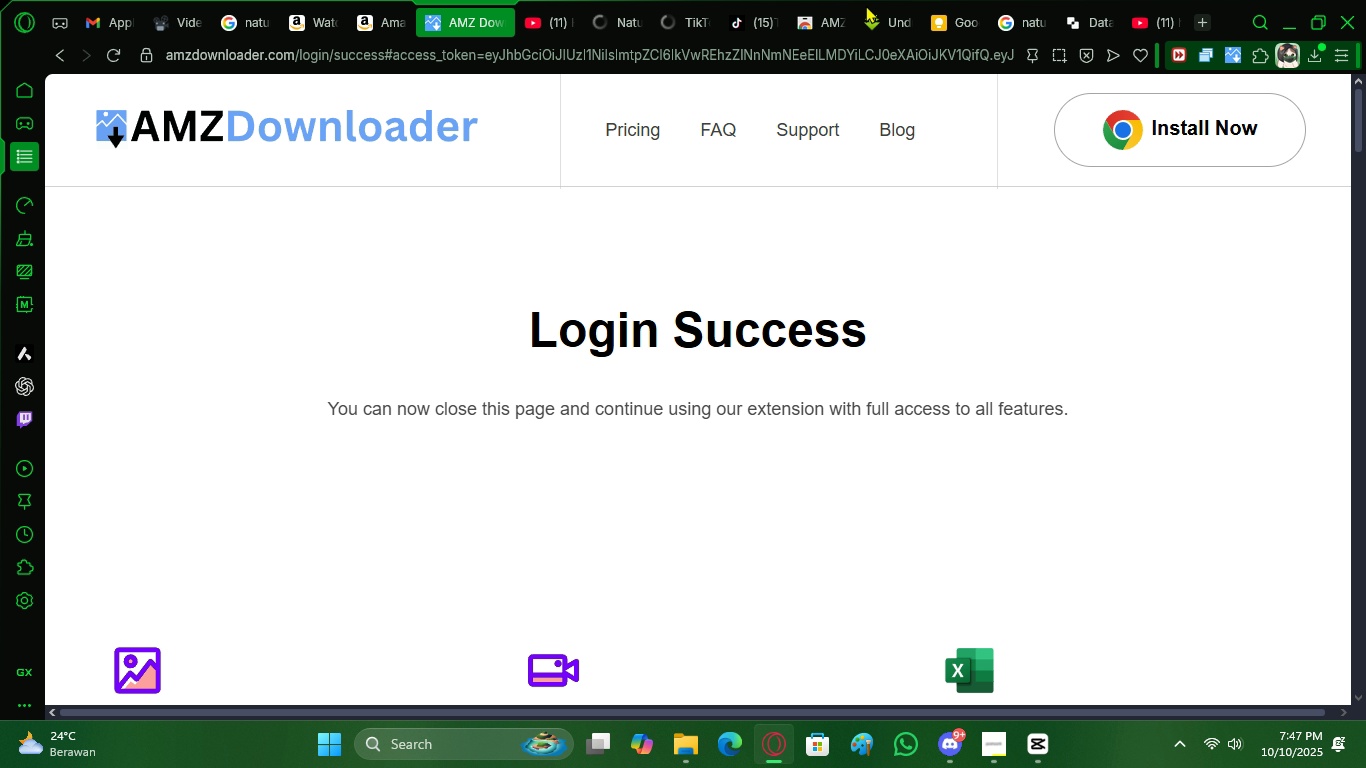 
left_click([505, 22])
 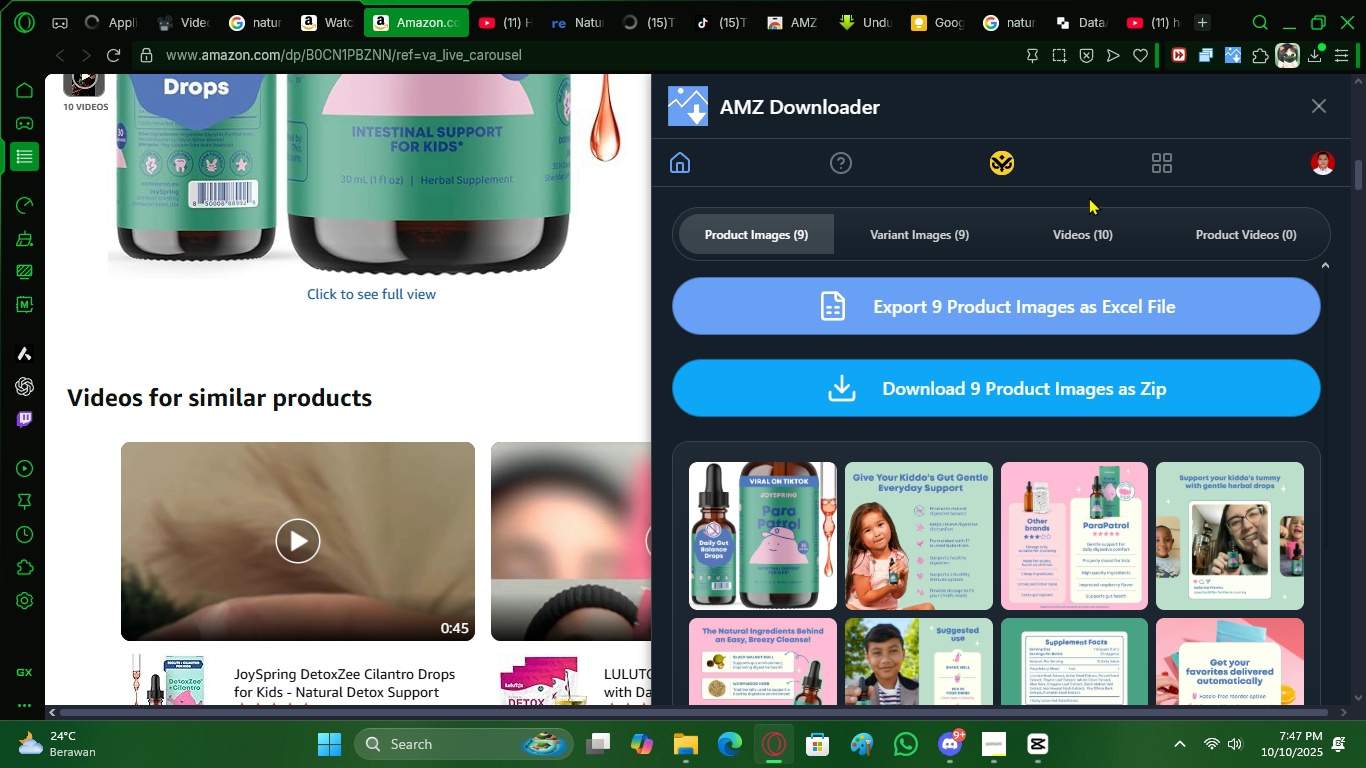 
scroll: coordinate [547, 283], scroll_direction: down, amount: 9.0
 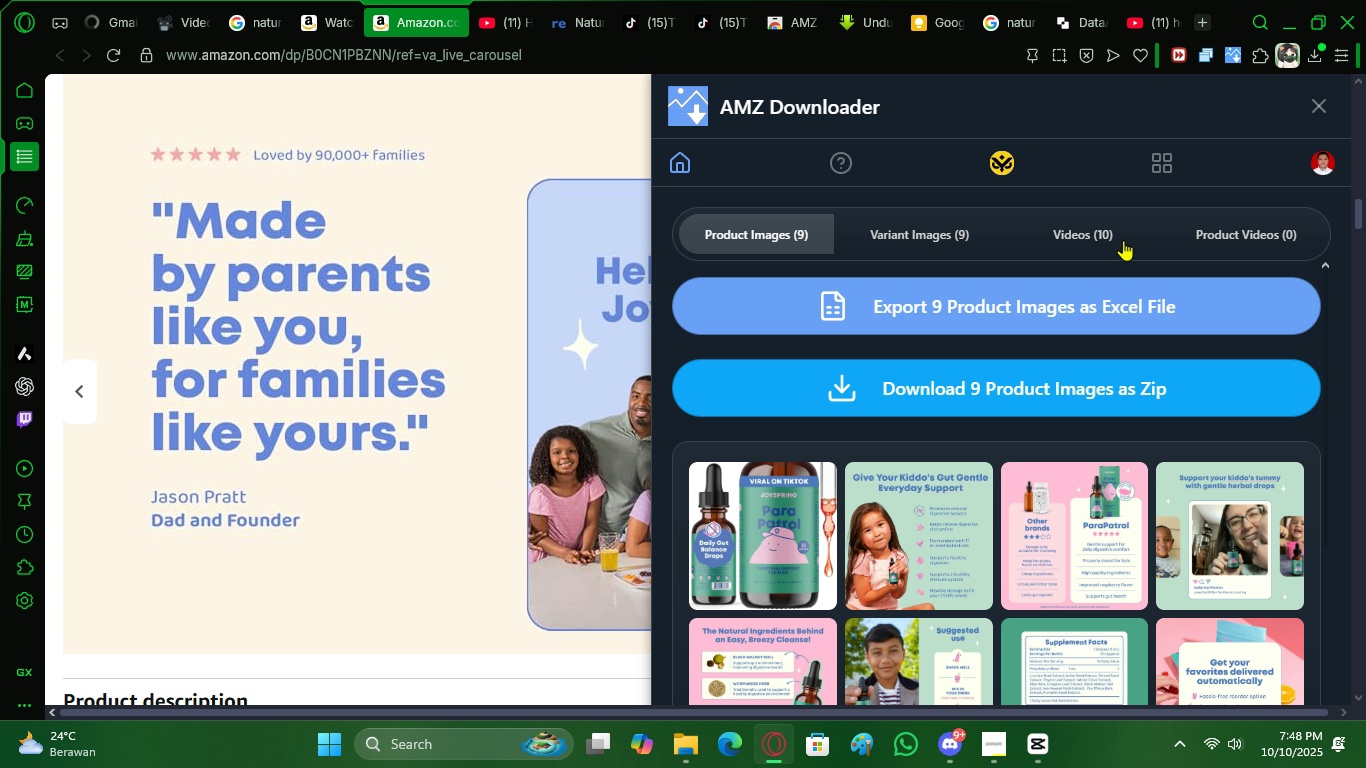 
left_click([1123, 240])
 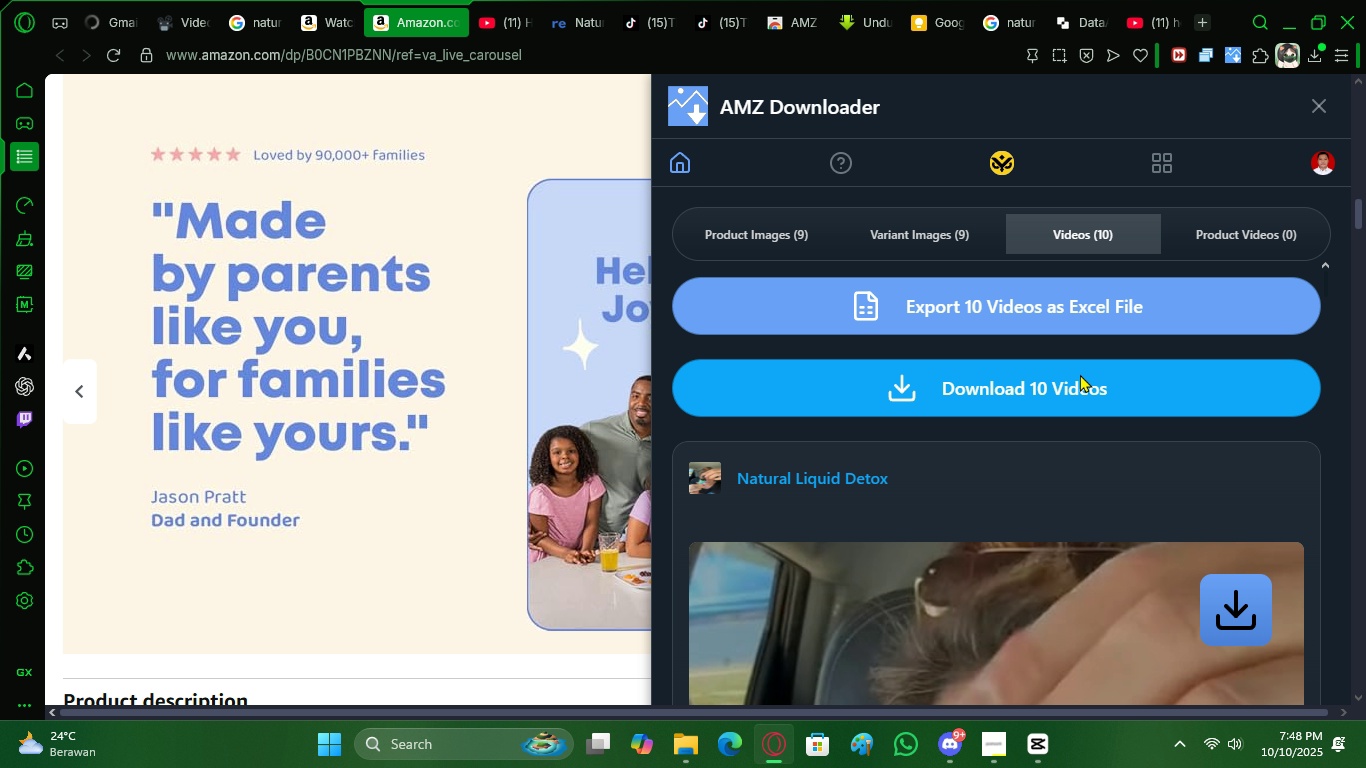 
scroll: coordinate [1090, 495], scroll_direction: down, amount: 79.0
 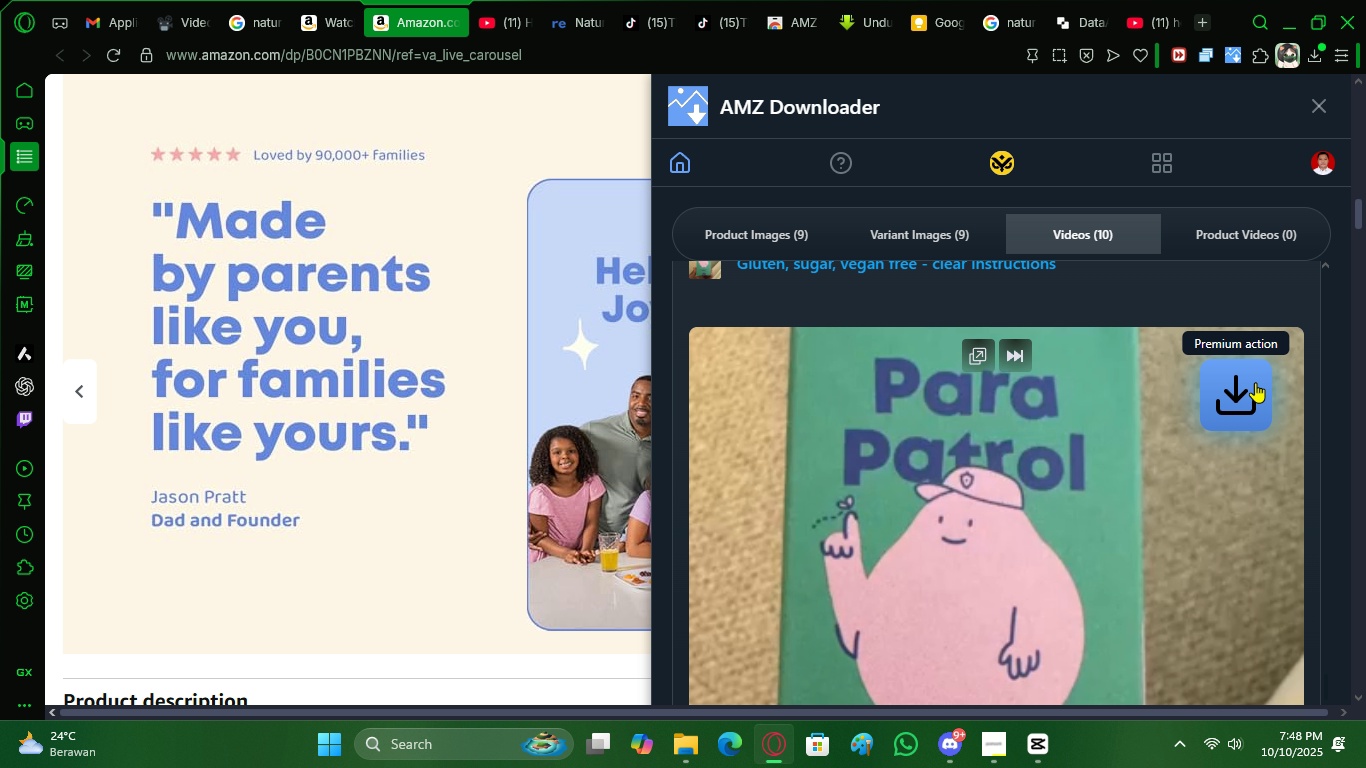 
left_click([1255, 382])
 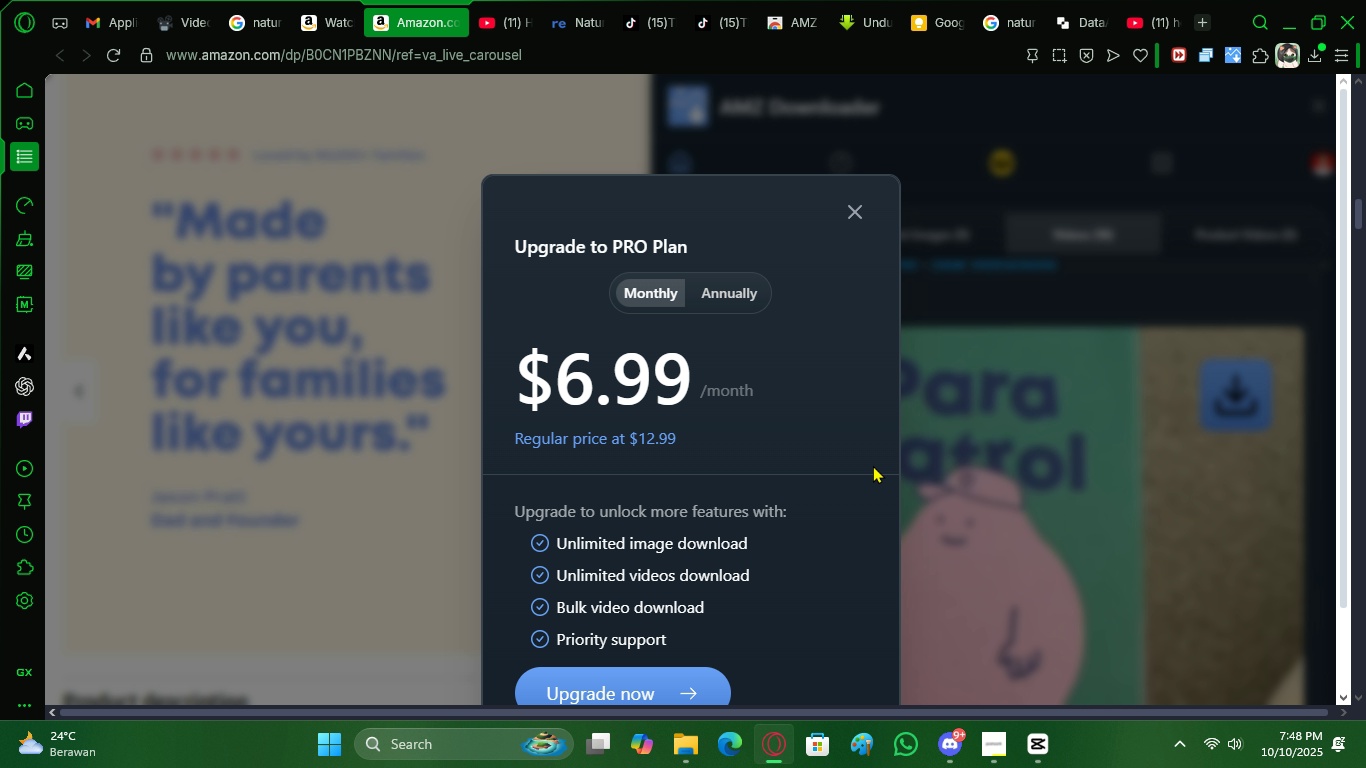 
scroll: coordinate [828, 461], scroll_direction: down, amount: 5.0
 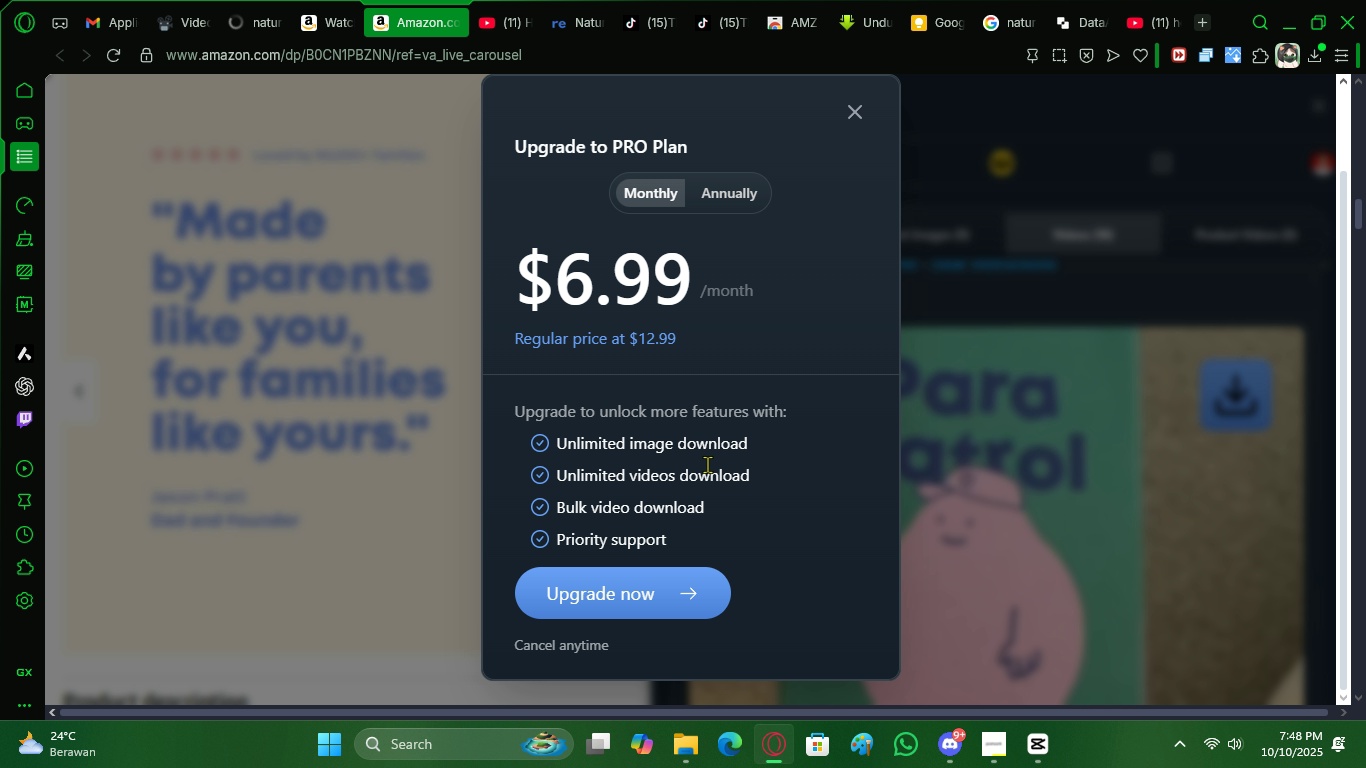 
wait(6.05)
 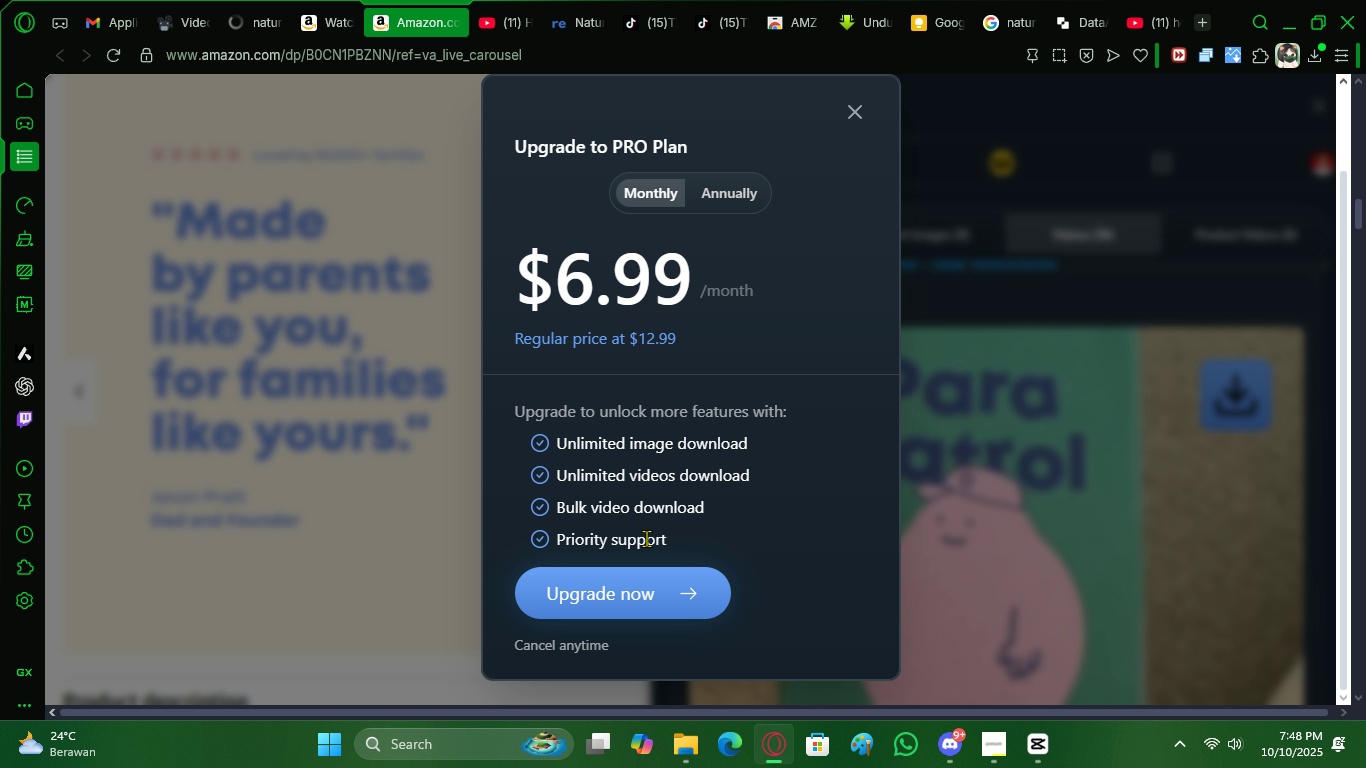 
scroll: coordinate [672, 331], scroll_direction: up, amount: 2.0
 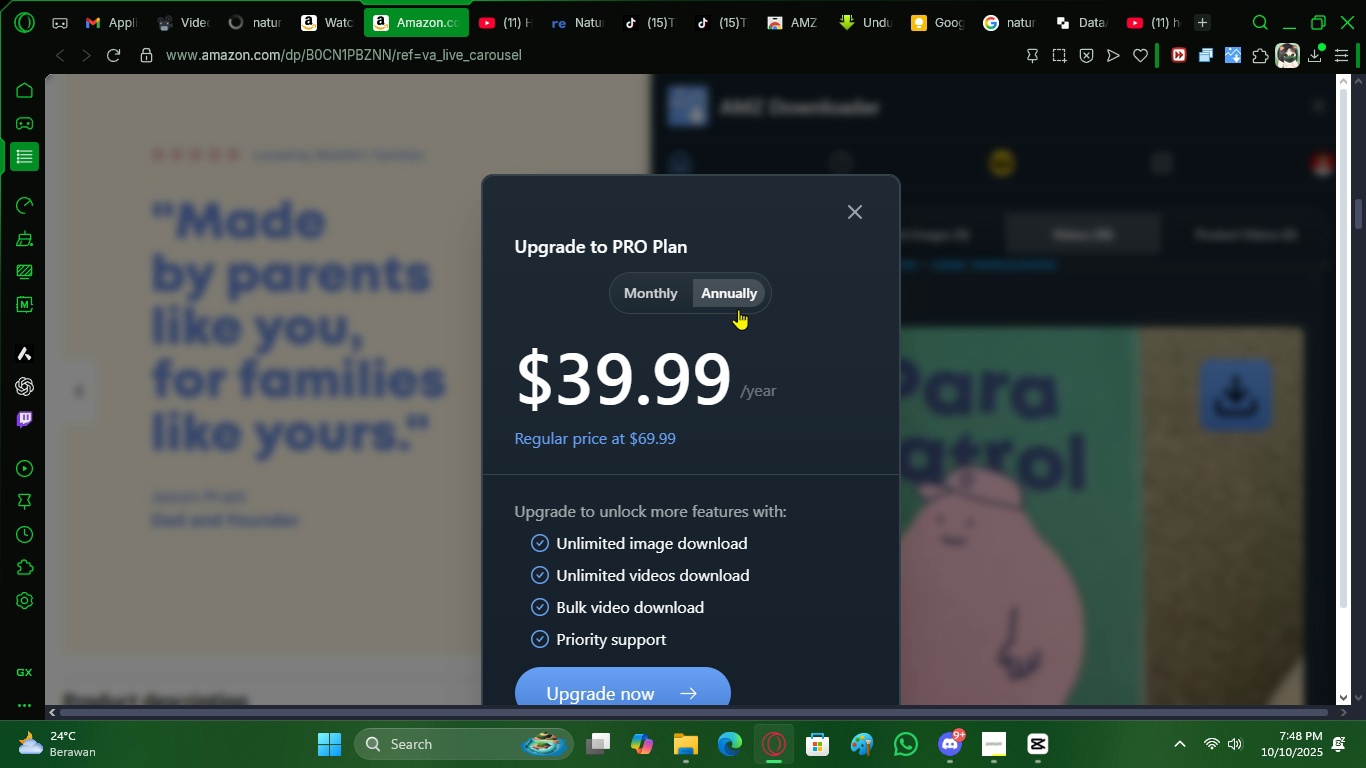 
scroll: coordinate [718, 454], scroll_direction: down, amount: 5.0
 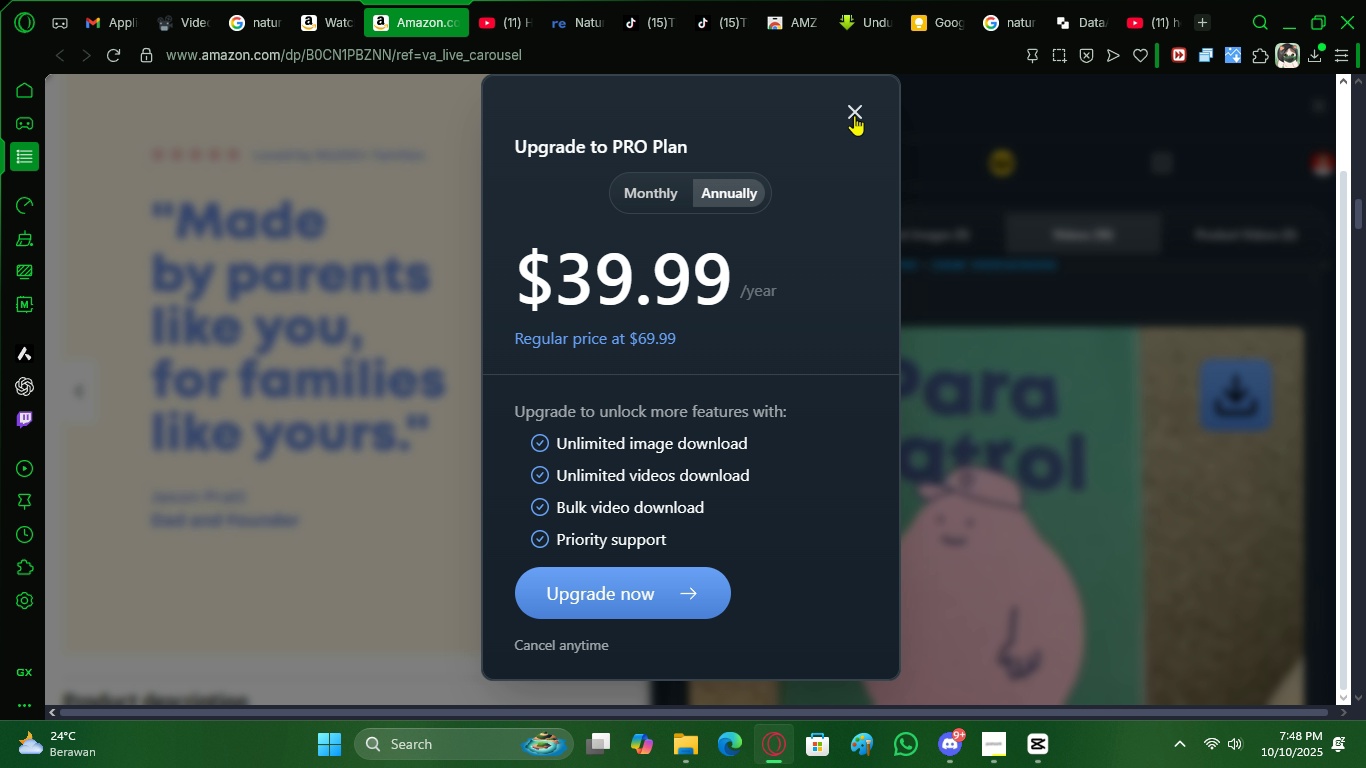 
left_click([854, 115])
 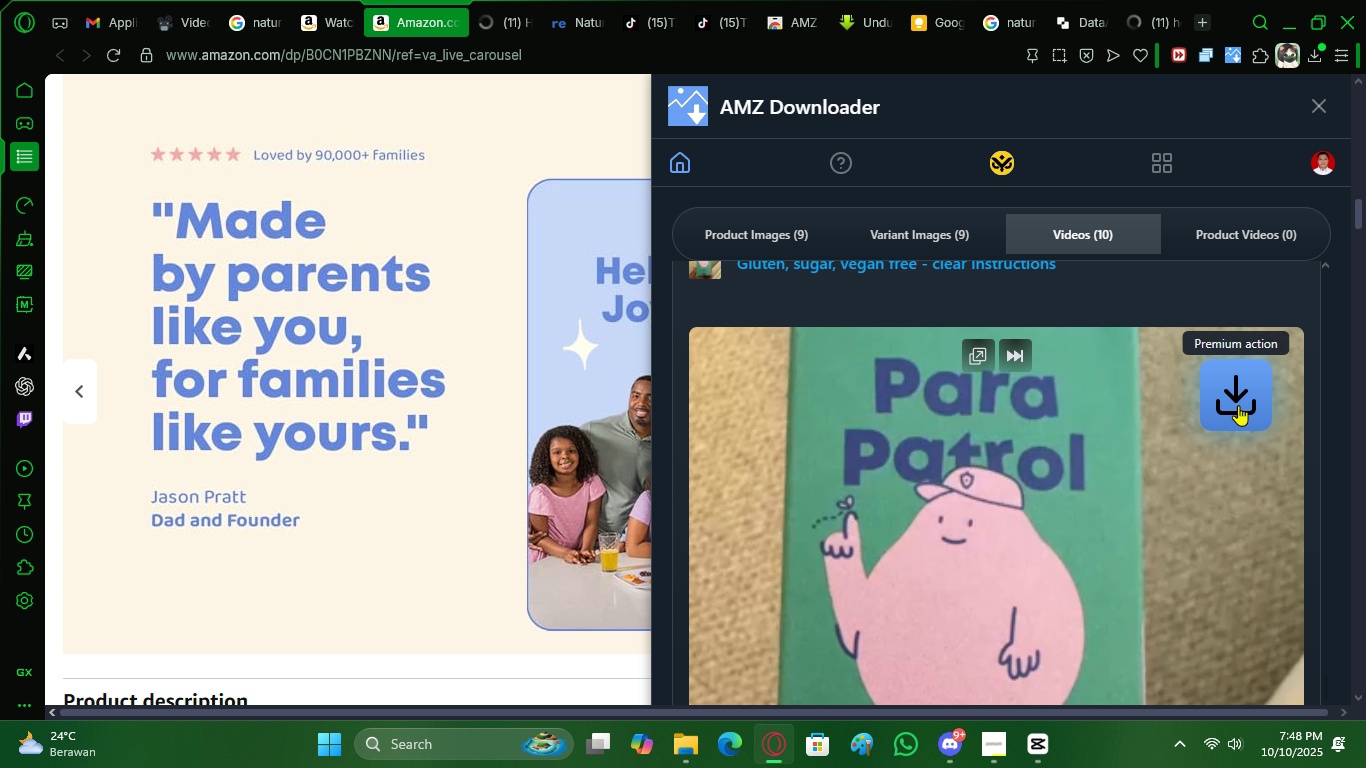 
left_click([1238, 405])
 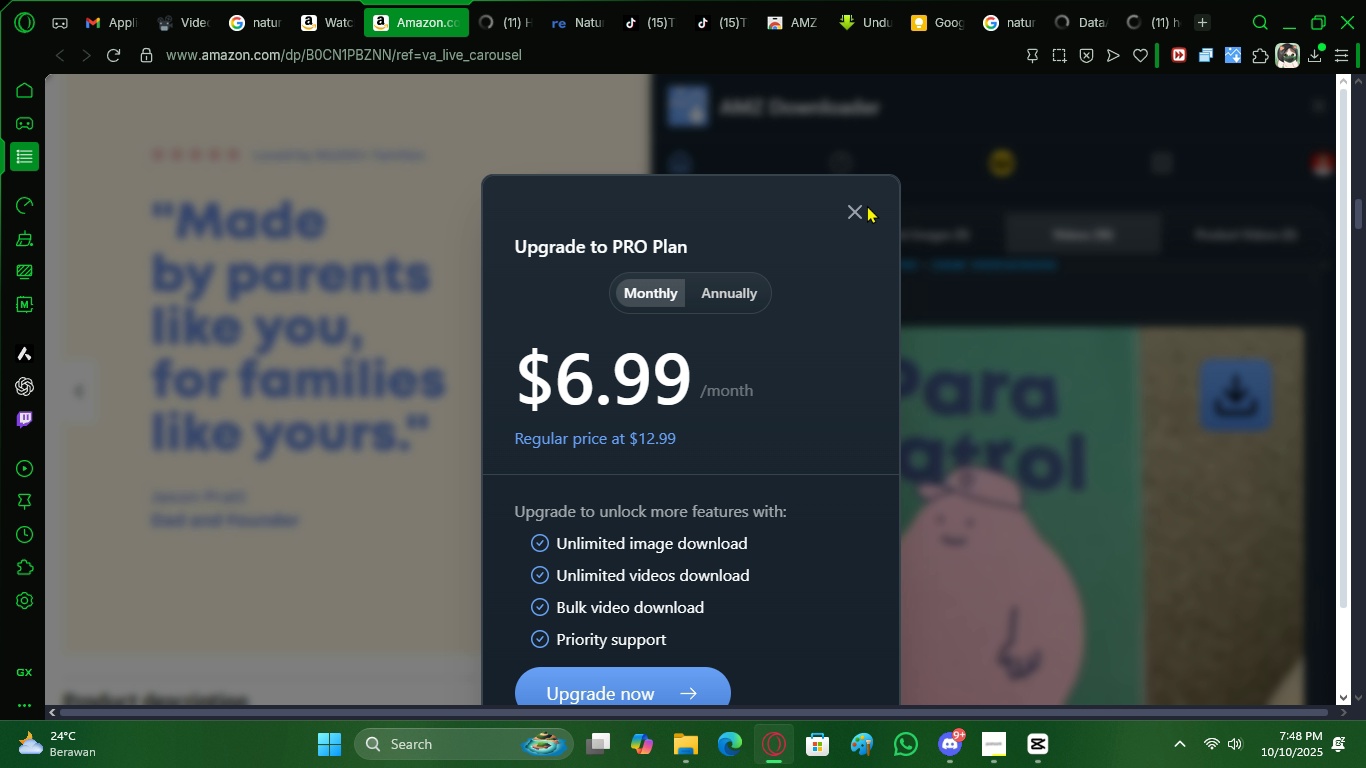 
left_click([865, 207])
 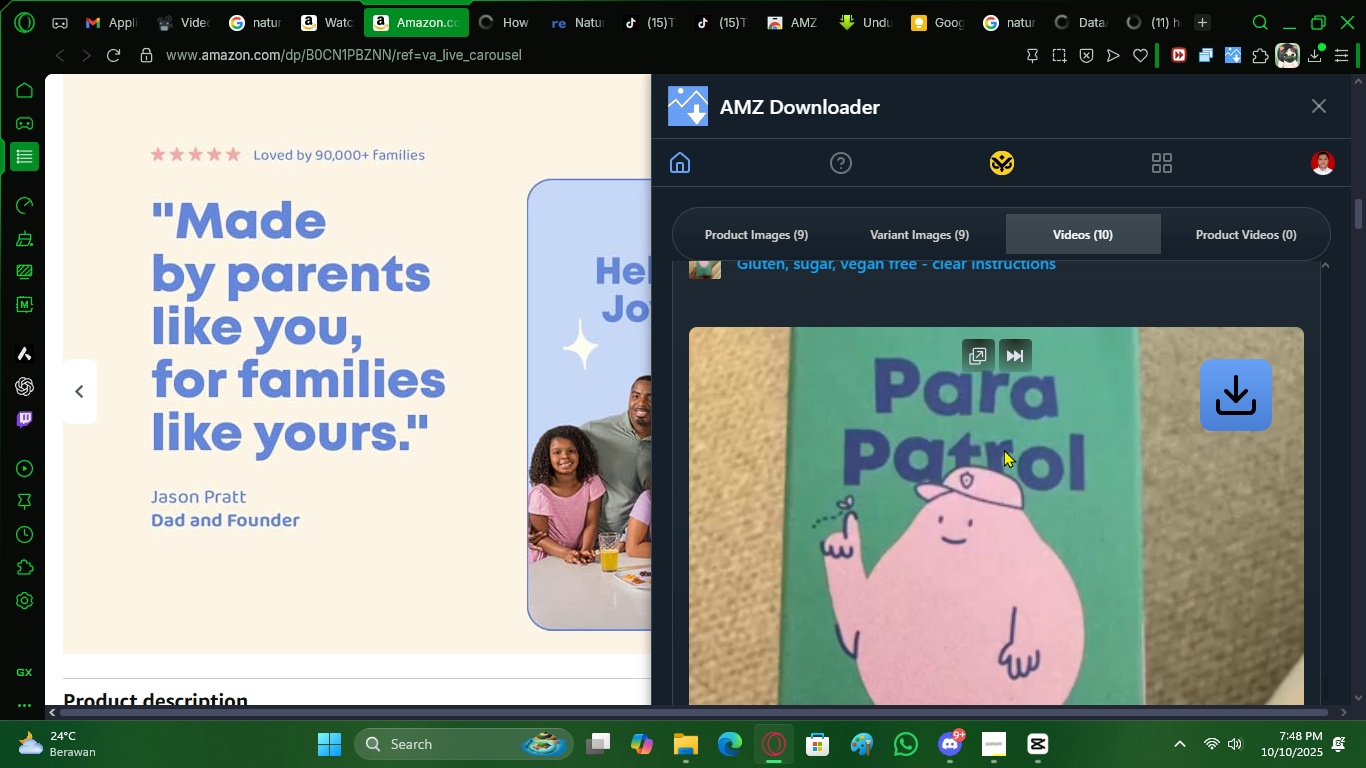 
scroll: coordinate [1001, 458], scroll_direction: down, amount: 10.0
 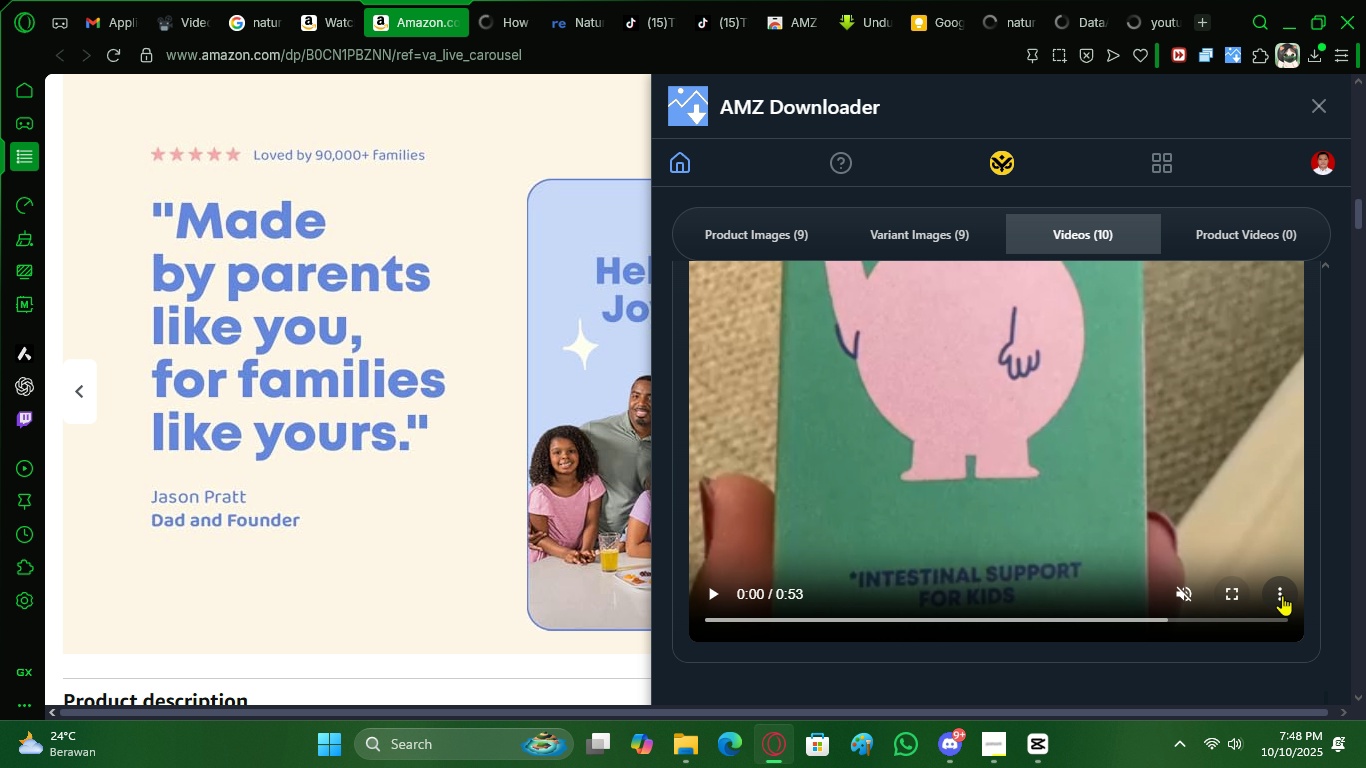 
left_click([1282, 595])
 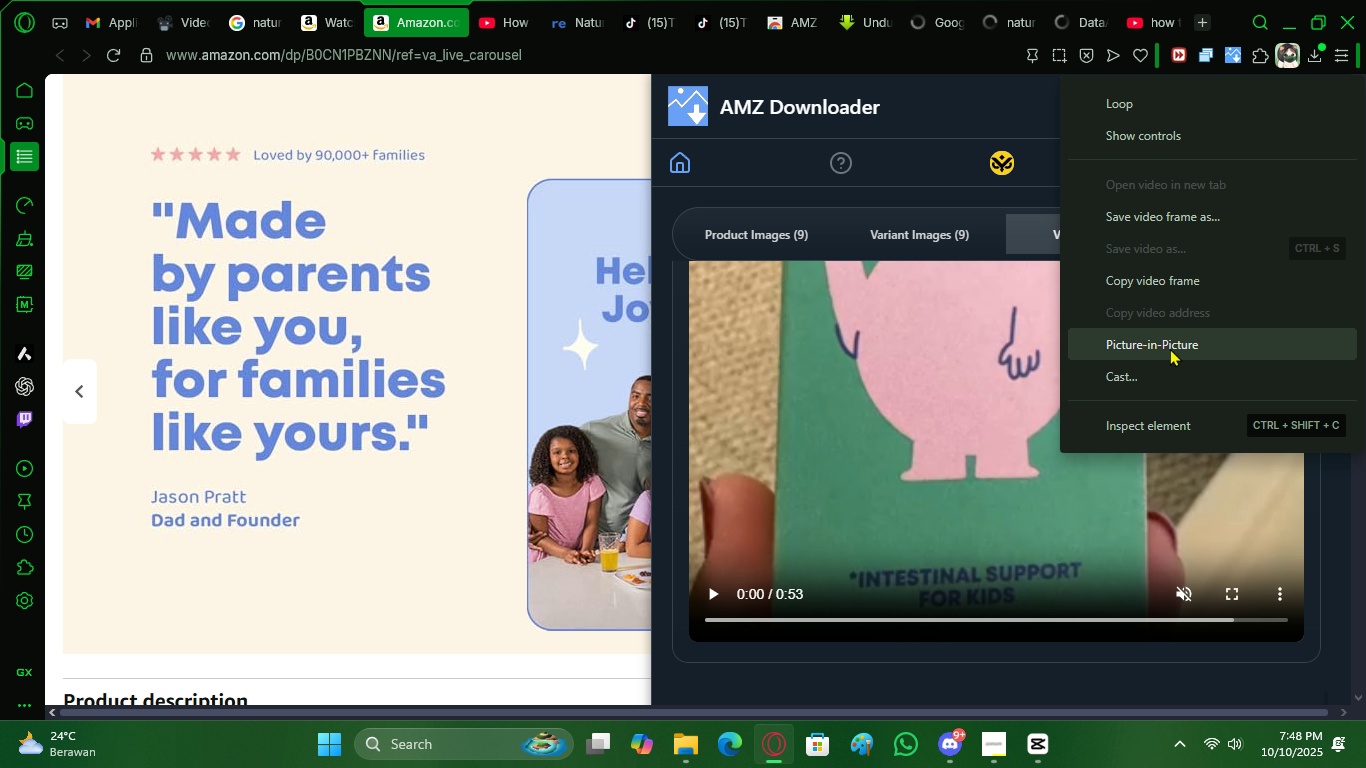 
left_click([1169, 208])
 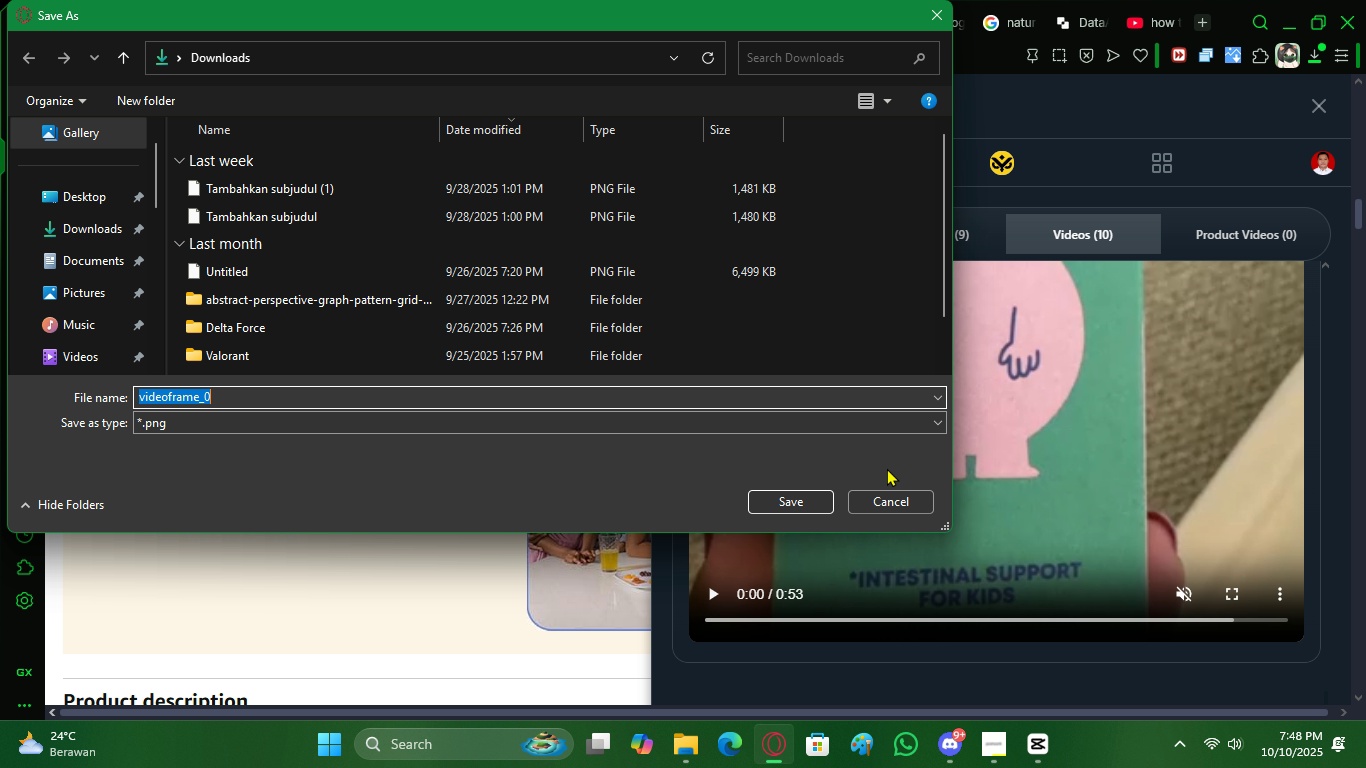 
left_click([903, 492])
 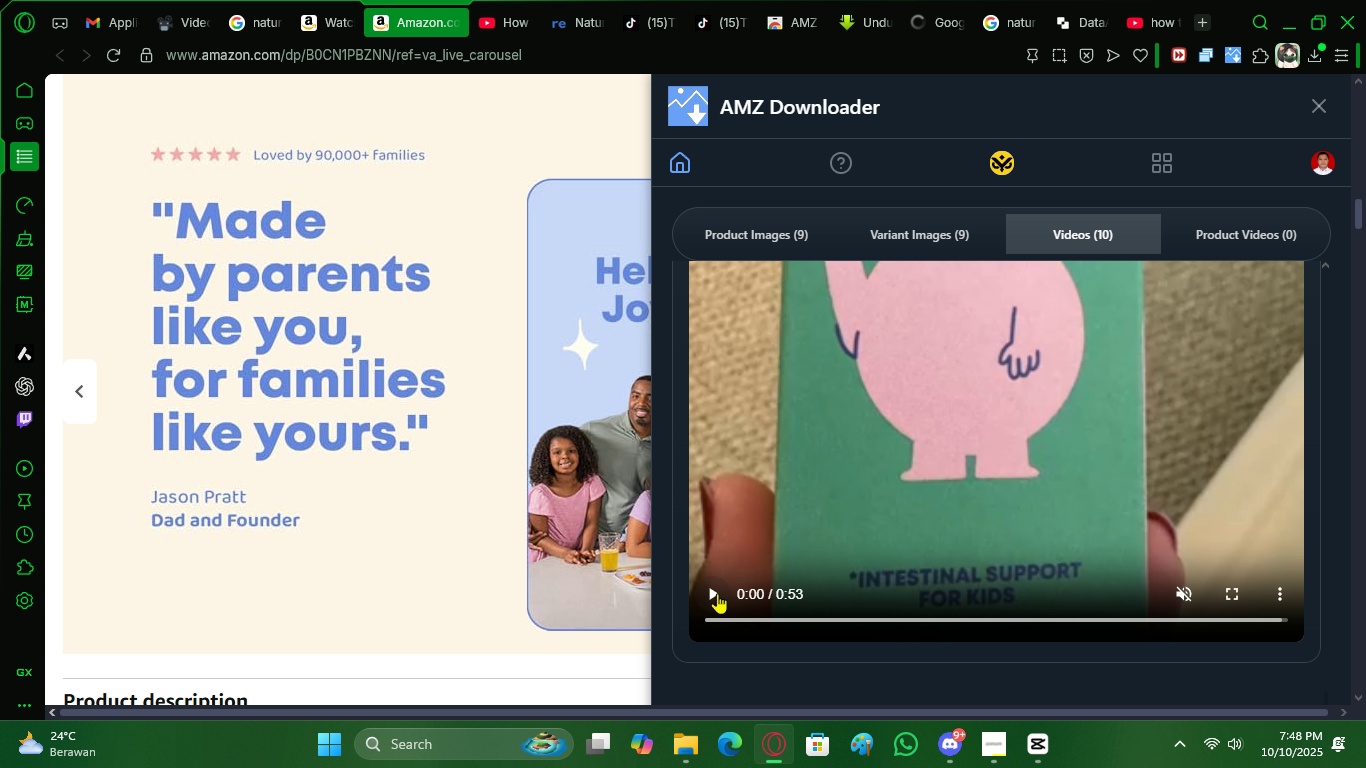 
left_click([715, 594])
 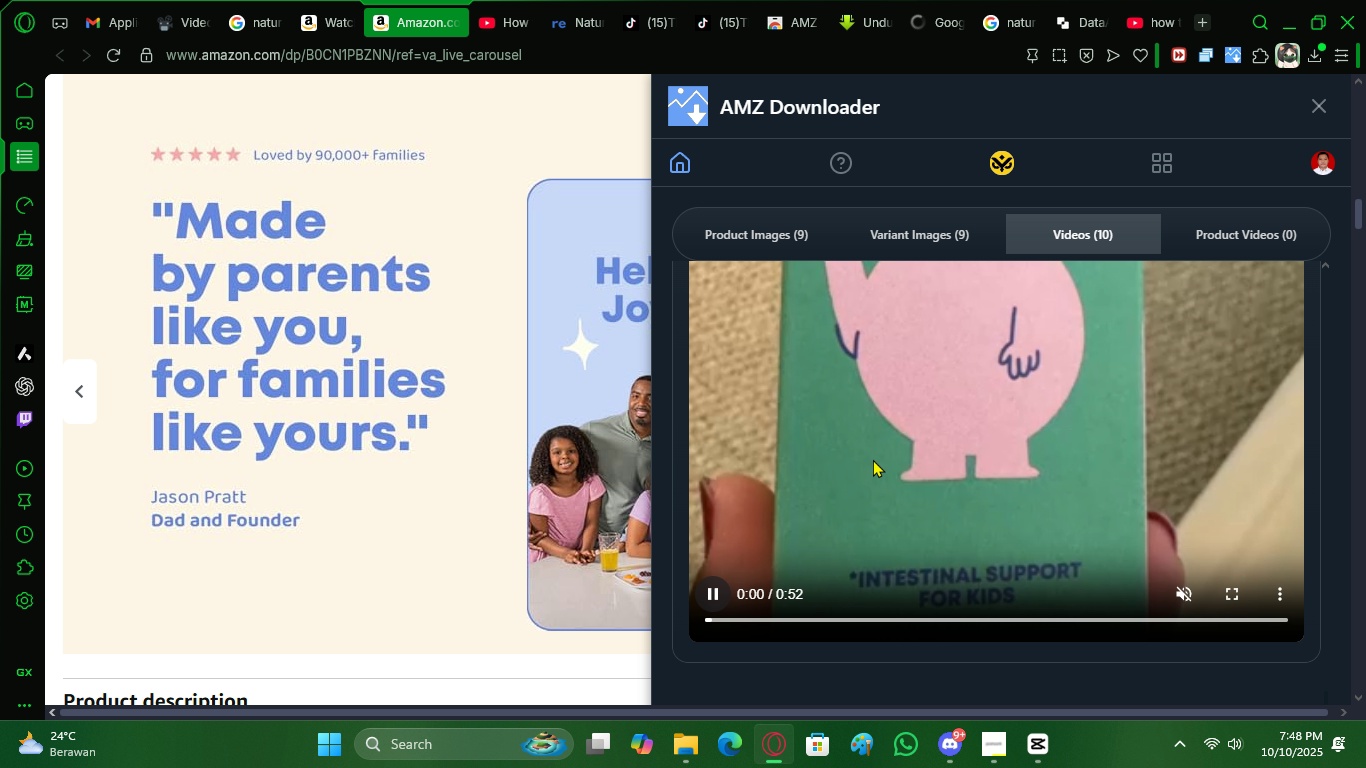 
right_click([873, 459])
 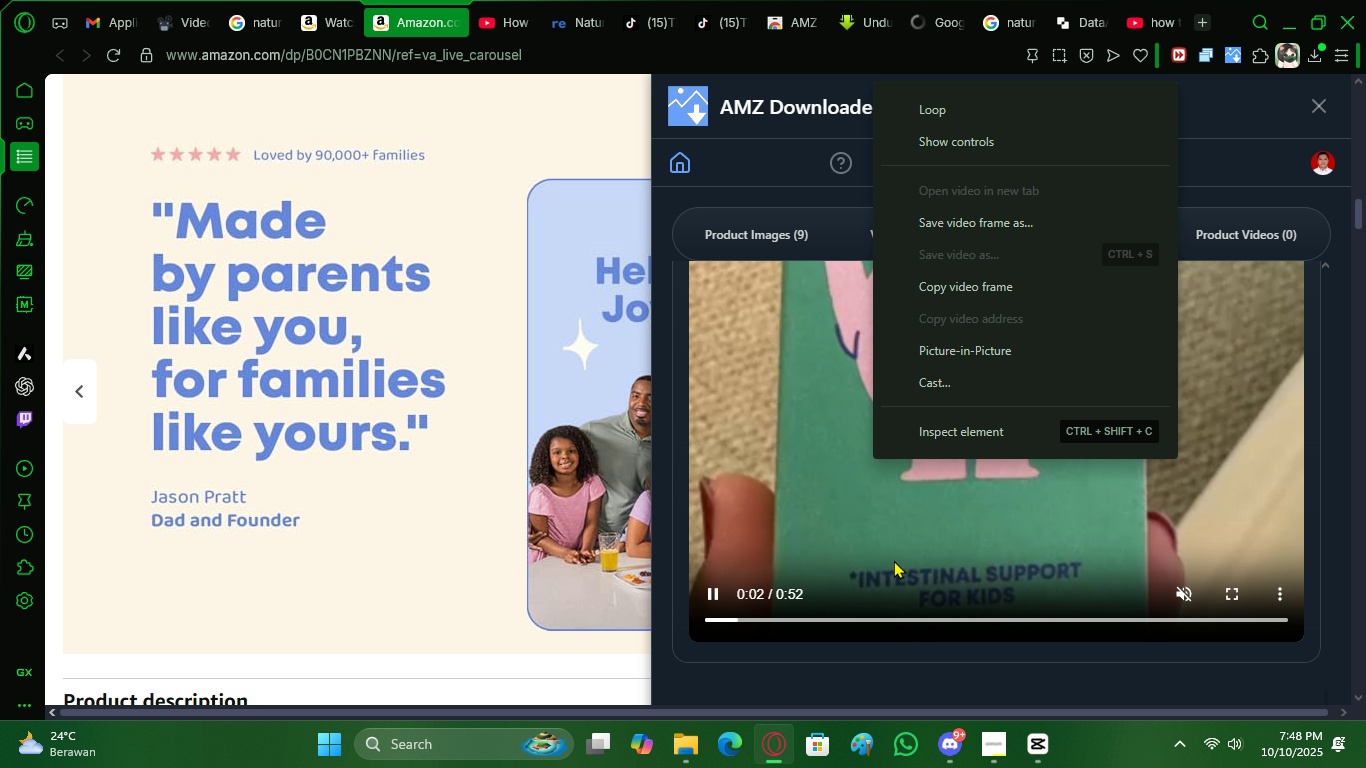 
double_click([942, 610])
 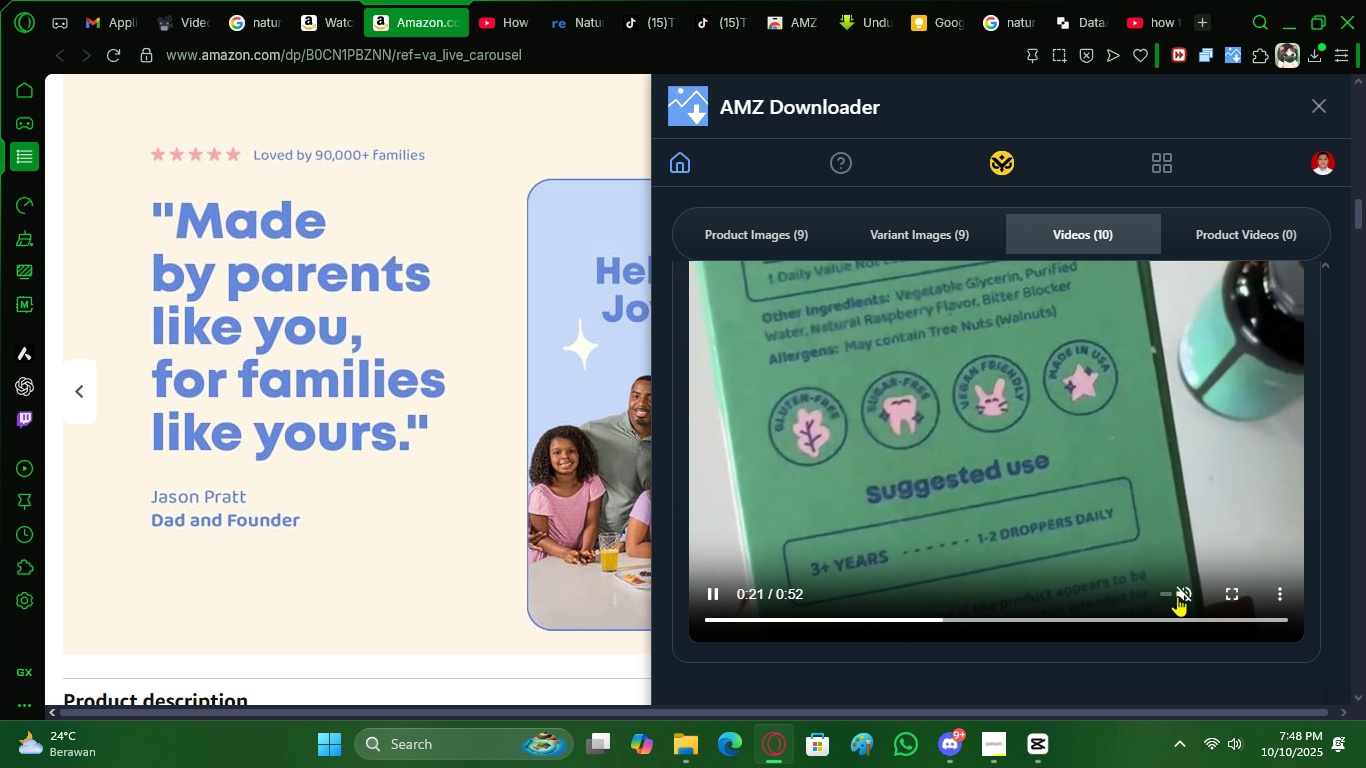 
left_click([1182, 594])
 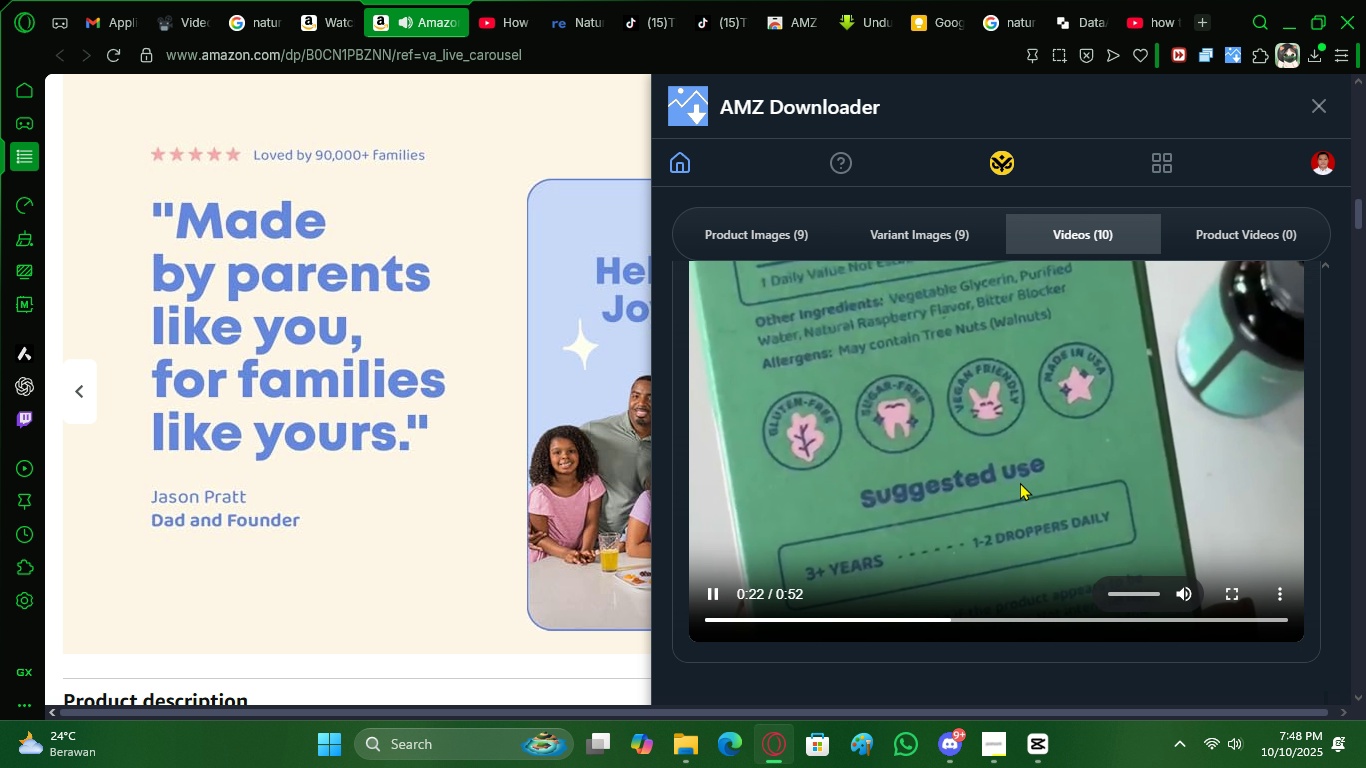 
right_click([1020, 482])
 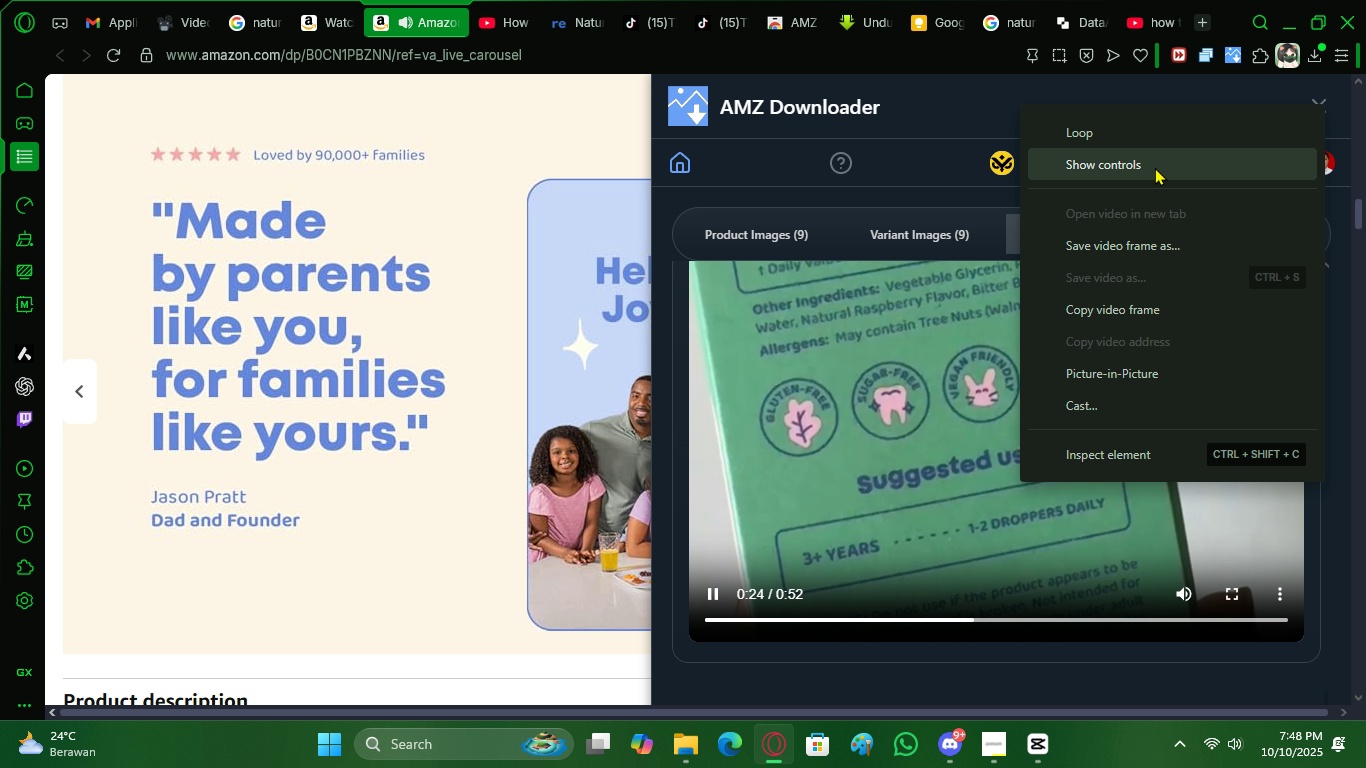 
left_click([1155, 163])
 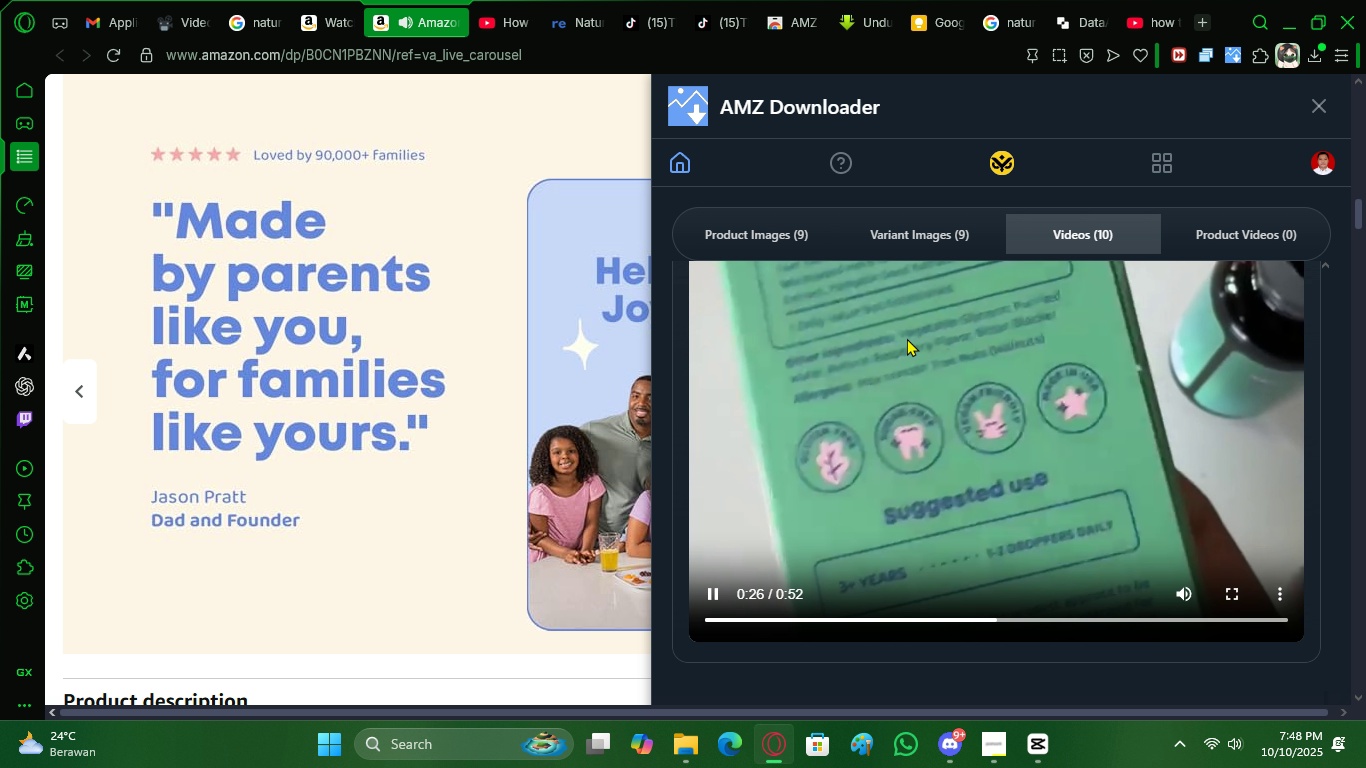 
right_click([907, 338])
 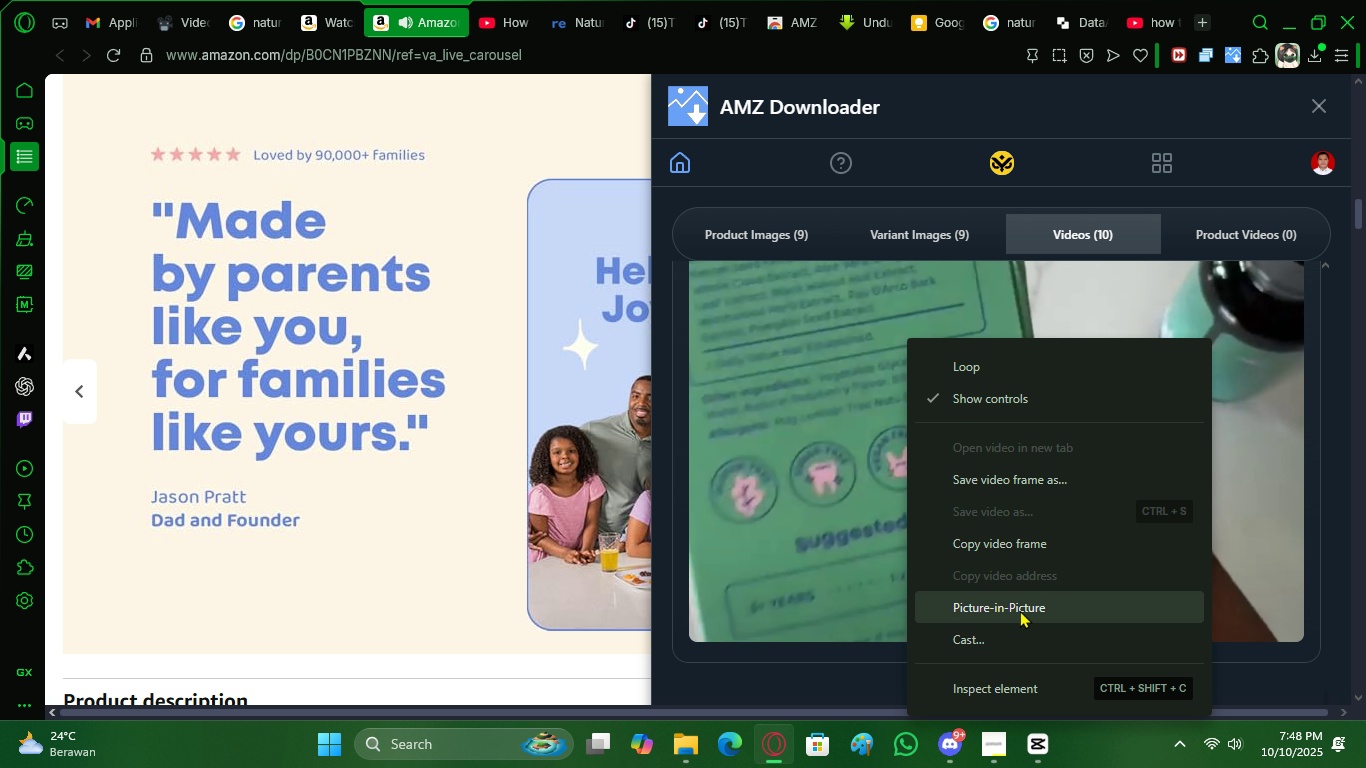 
left_click([817, 531])
 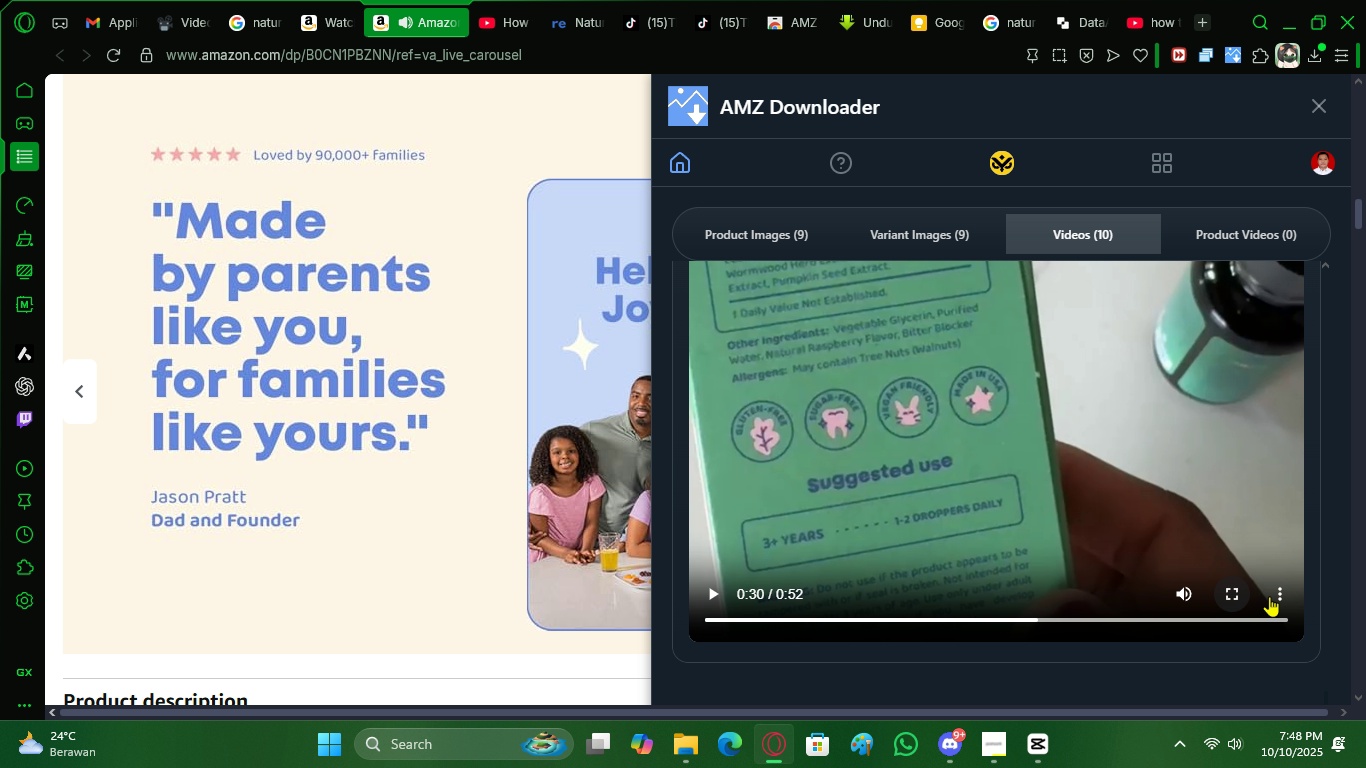 
left_click([1276, 594])
 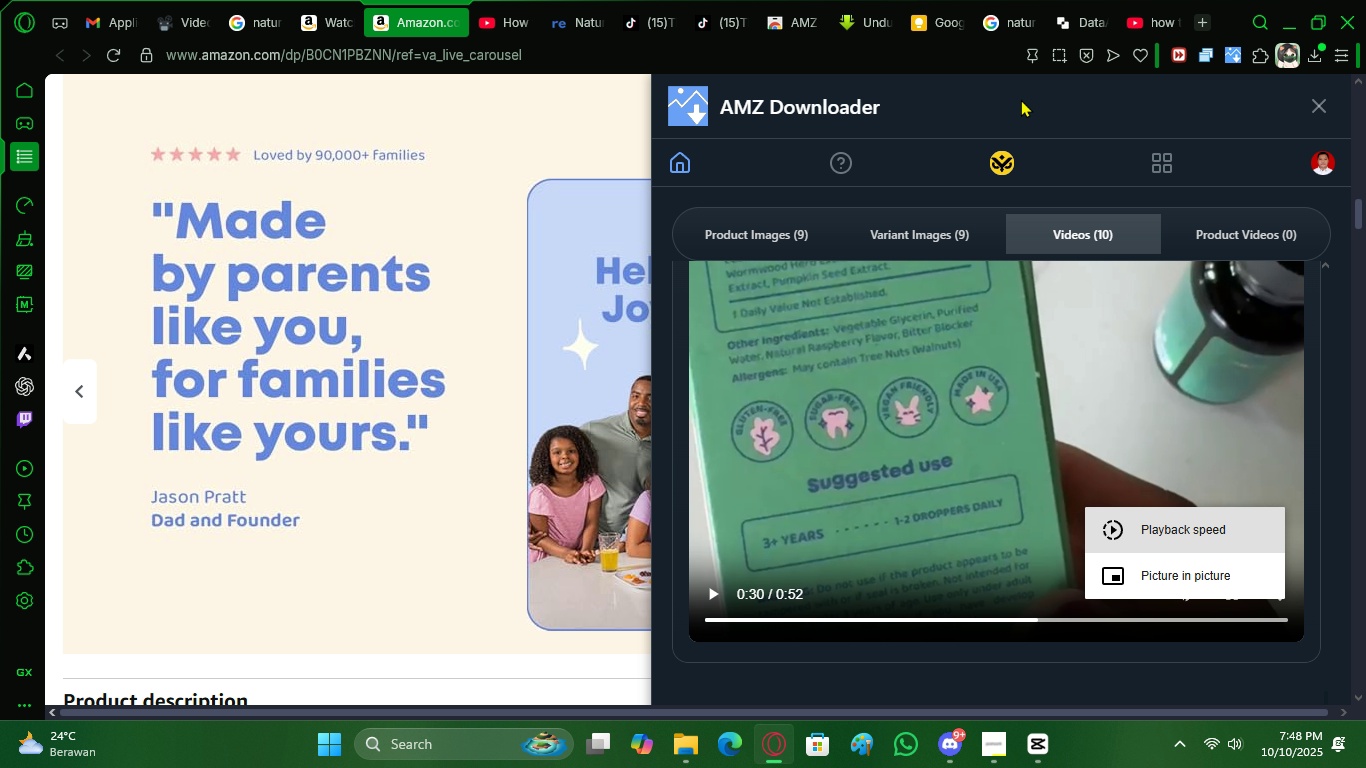 
wait(7.06)
 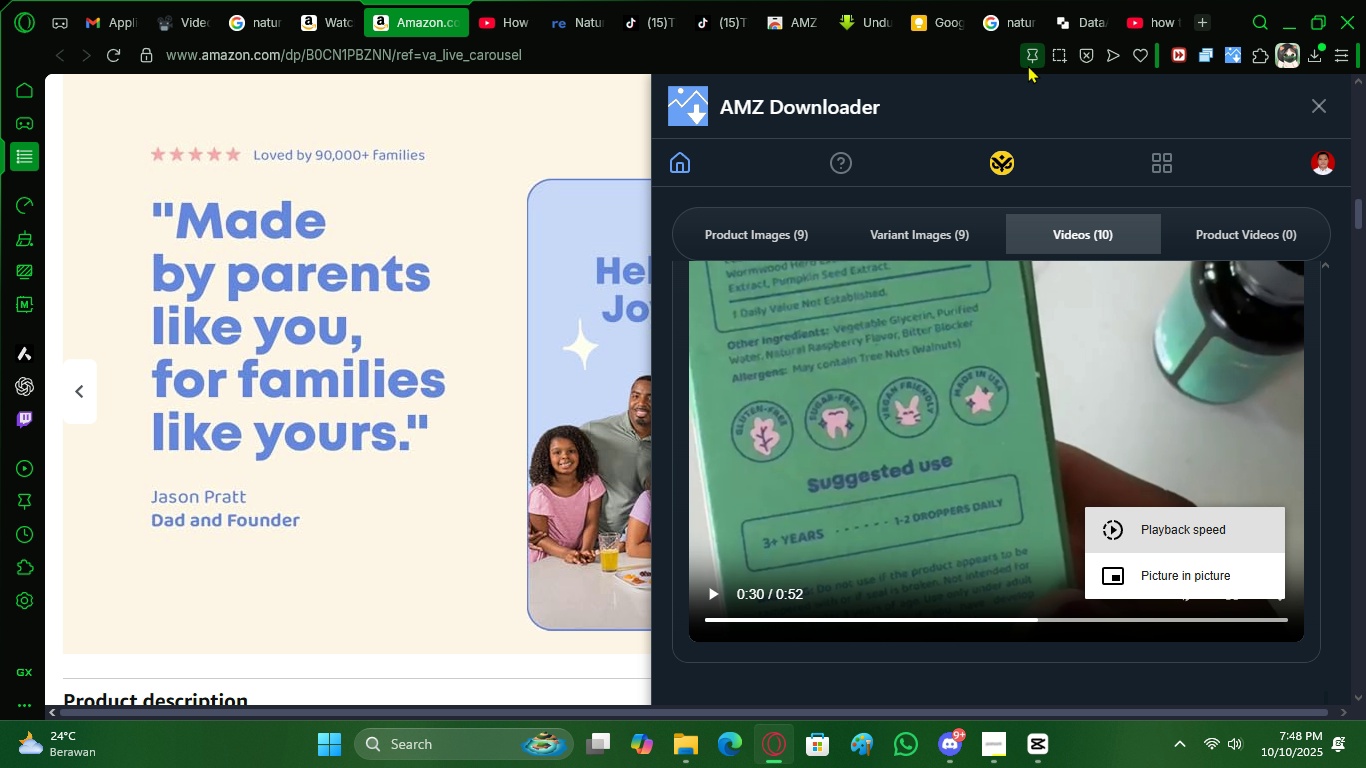 
left_click([1158, 25])
 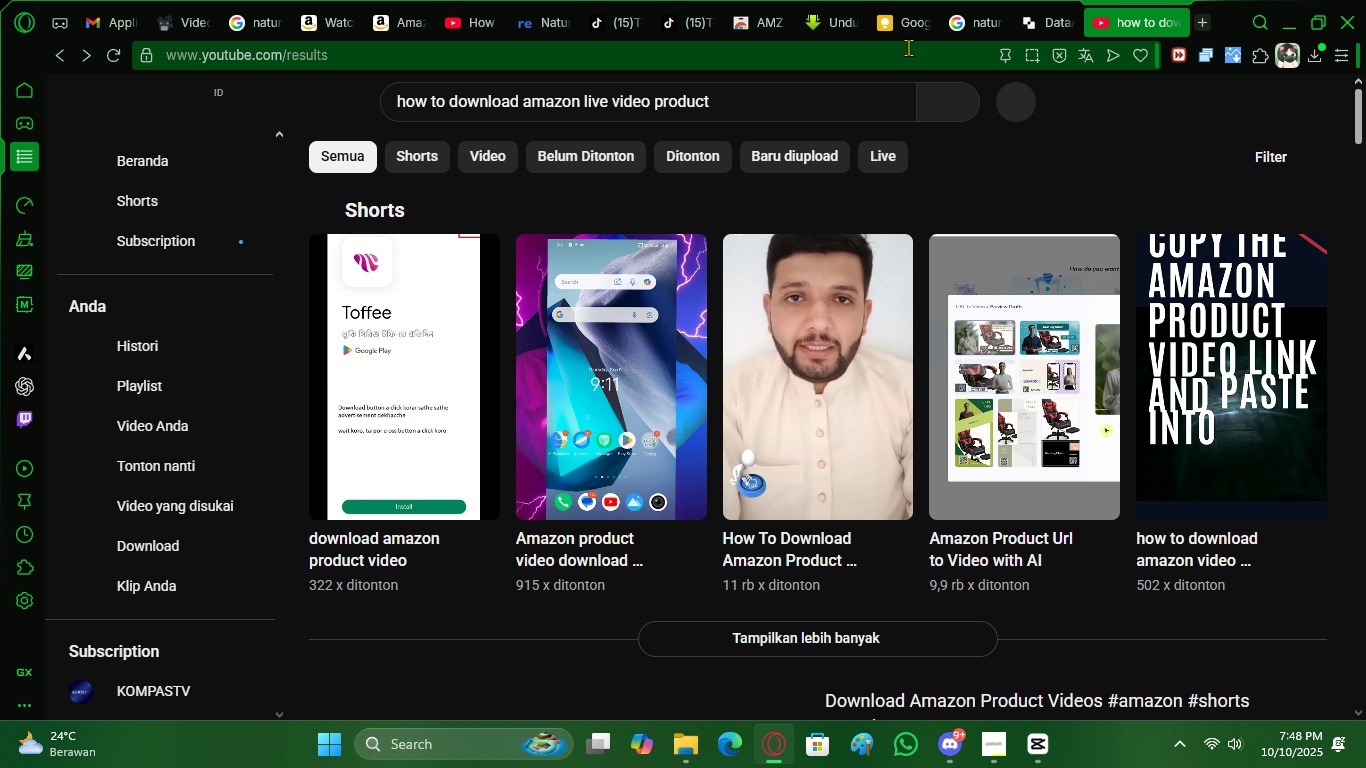 
left_click([908, 47])
 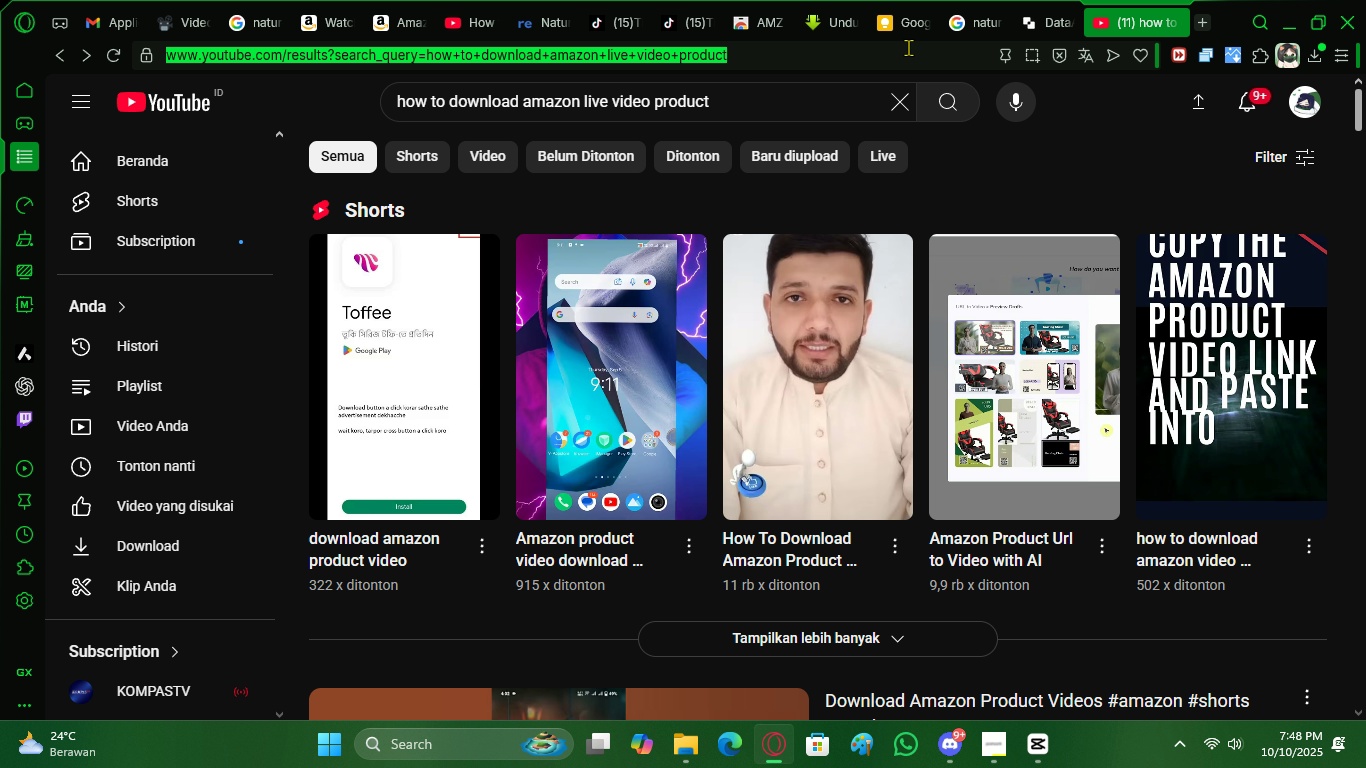 
type(chrome)
 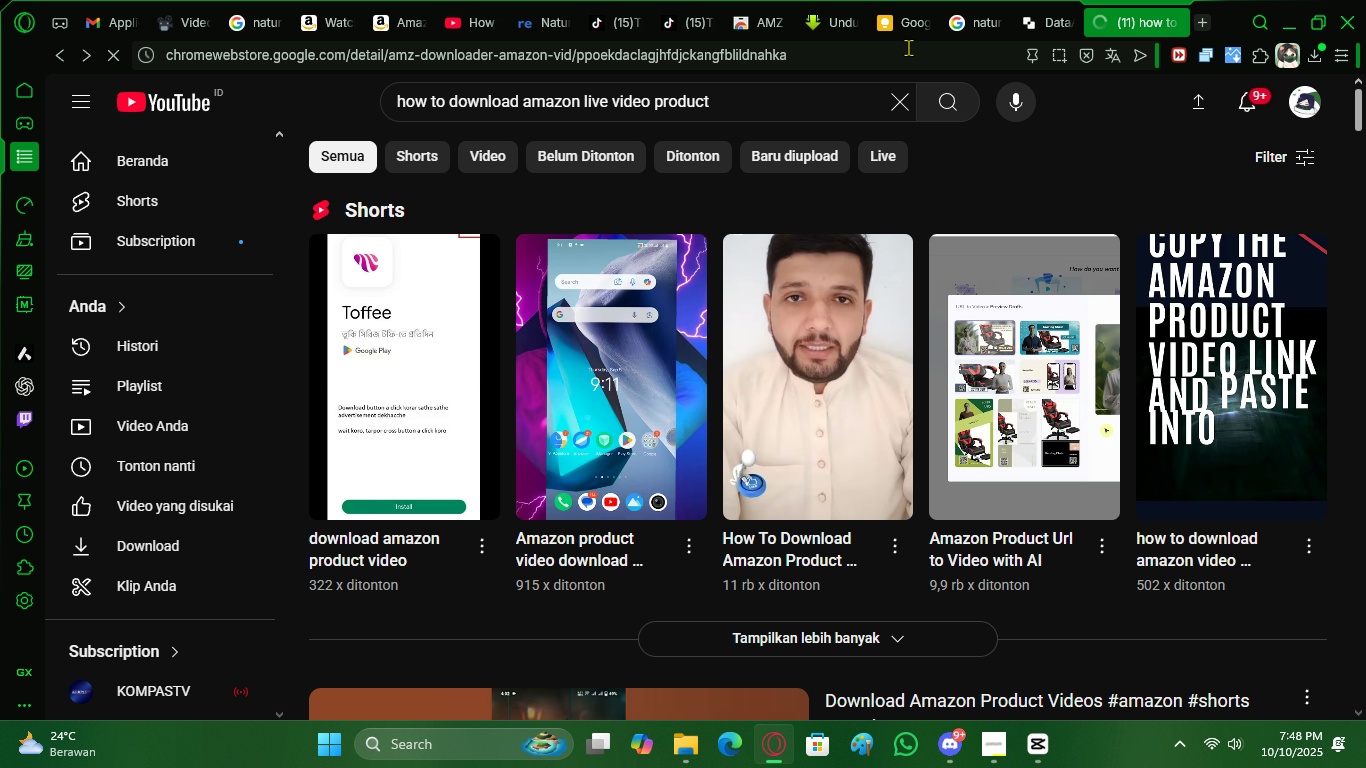 
key(Enter)
 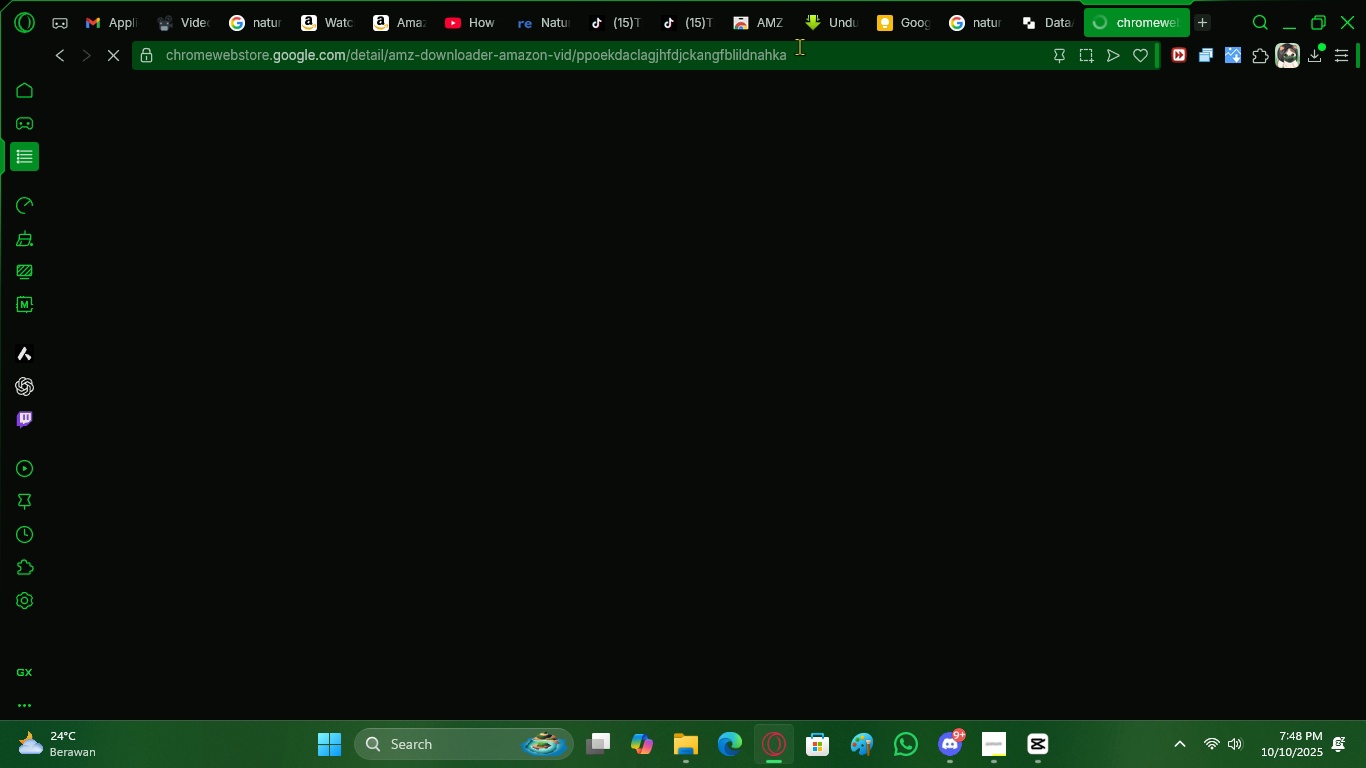 
left_click_drag(start_coordinate=[822, 56], to_coordinate=[209, 81])
 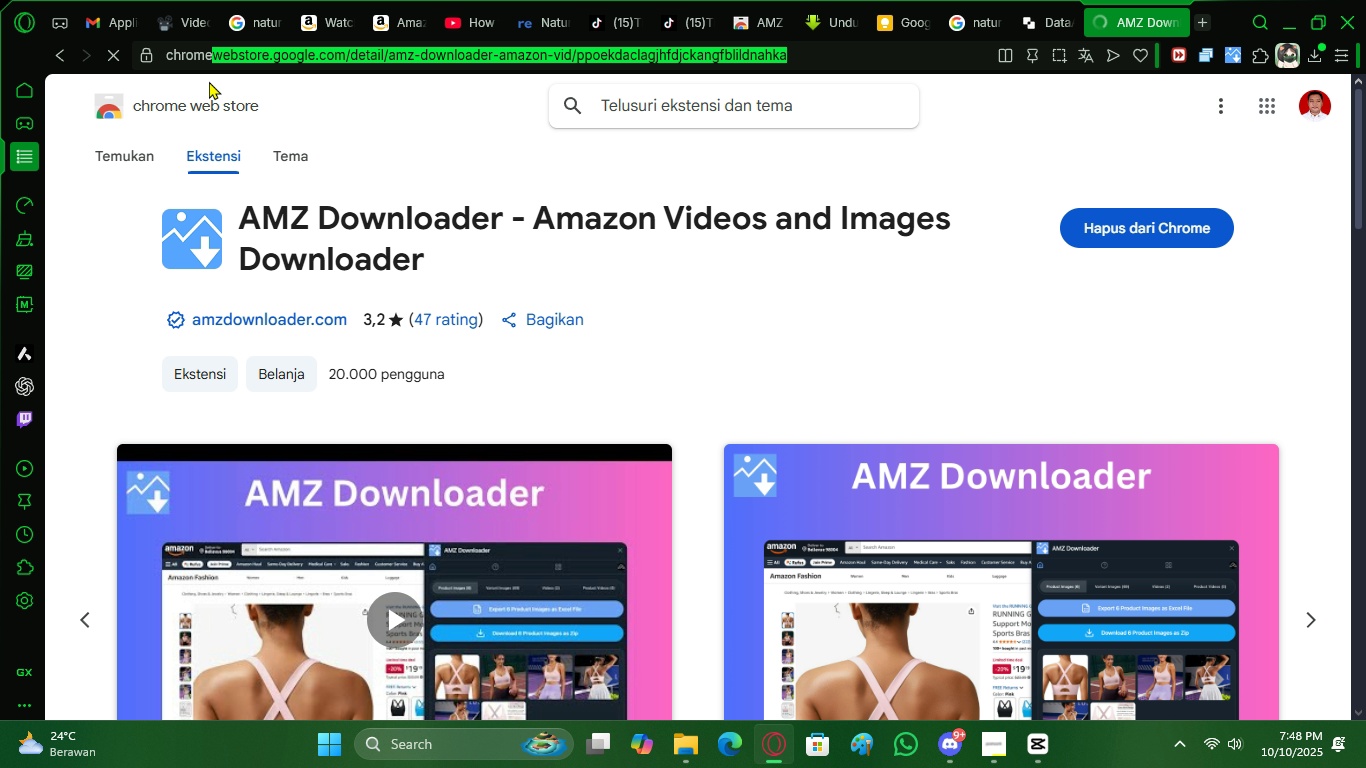 
key(Backspace)
 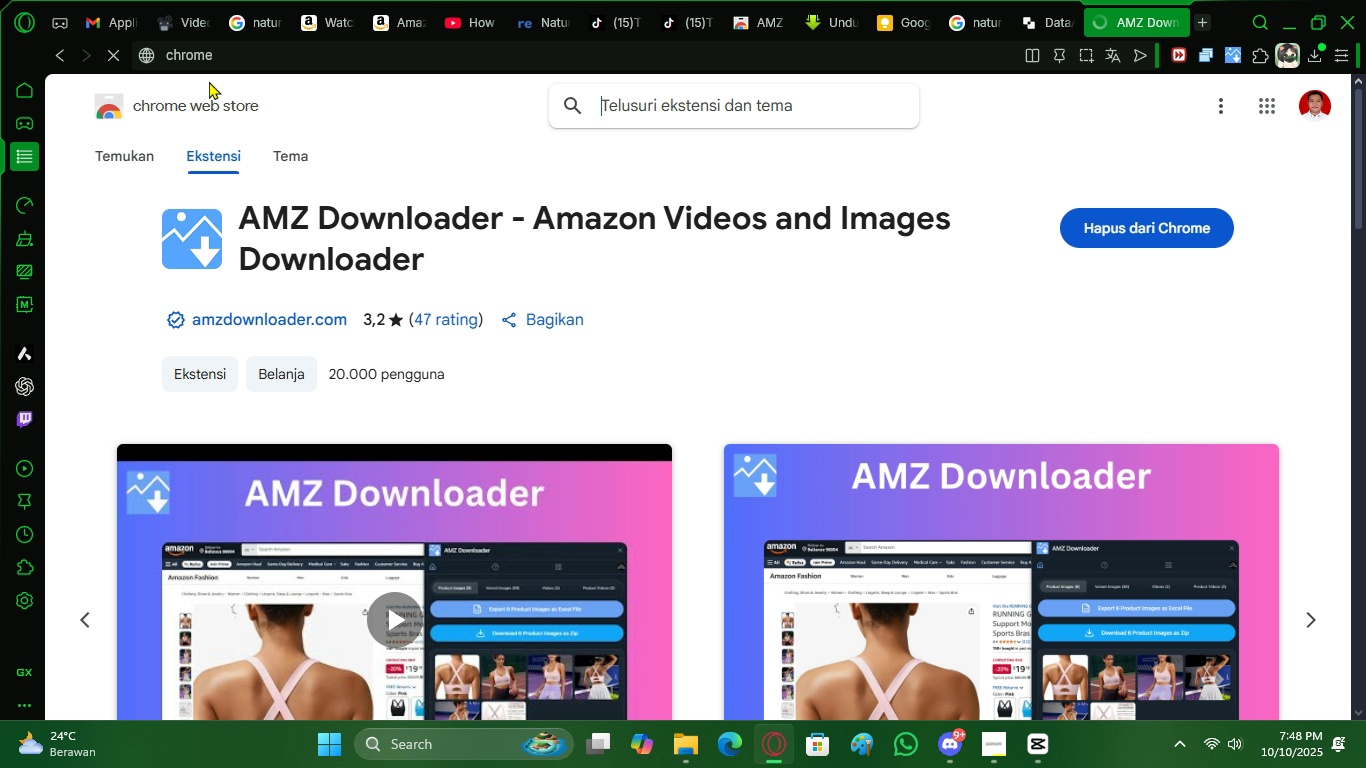 
key(Enter)
 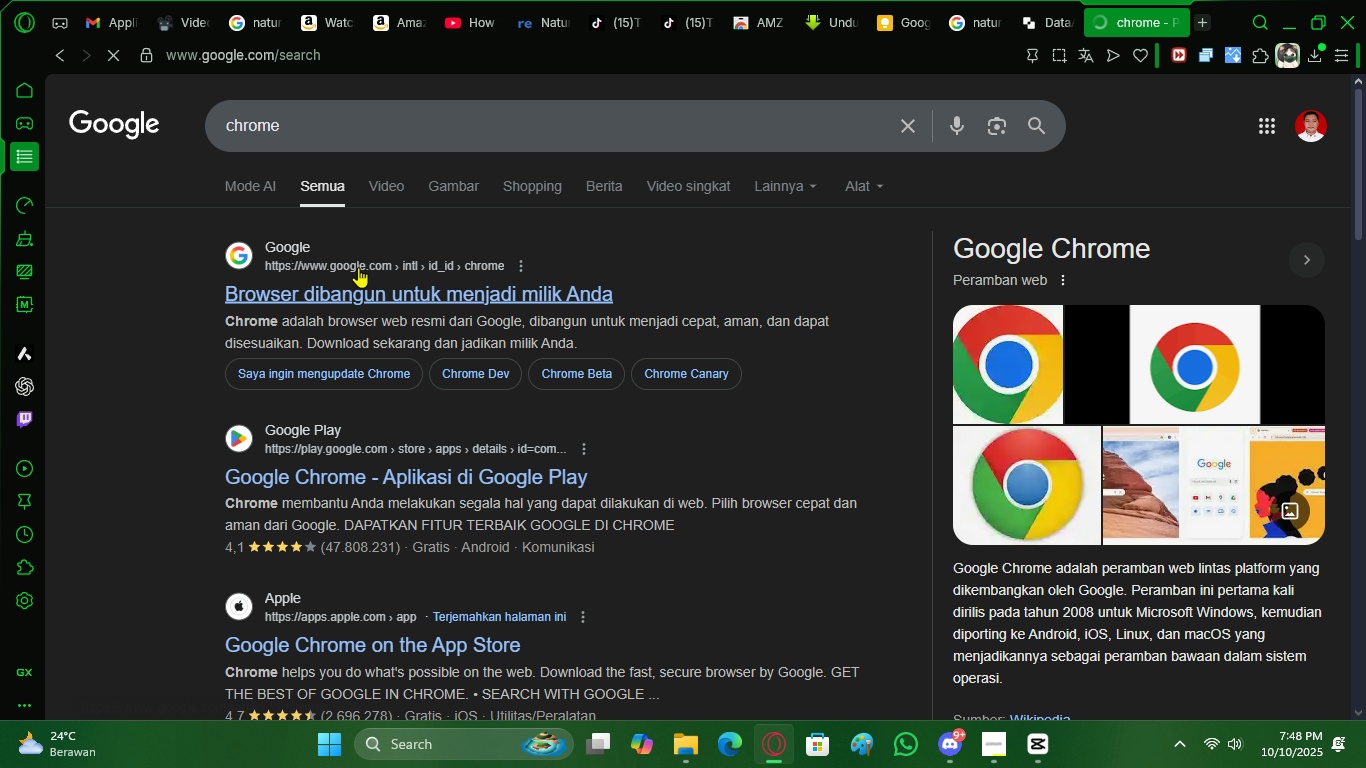 
left_click([392, 293])
 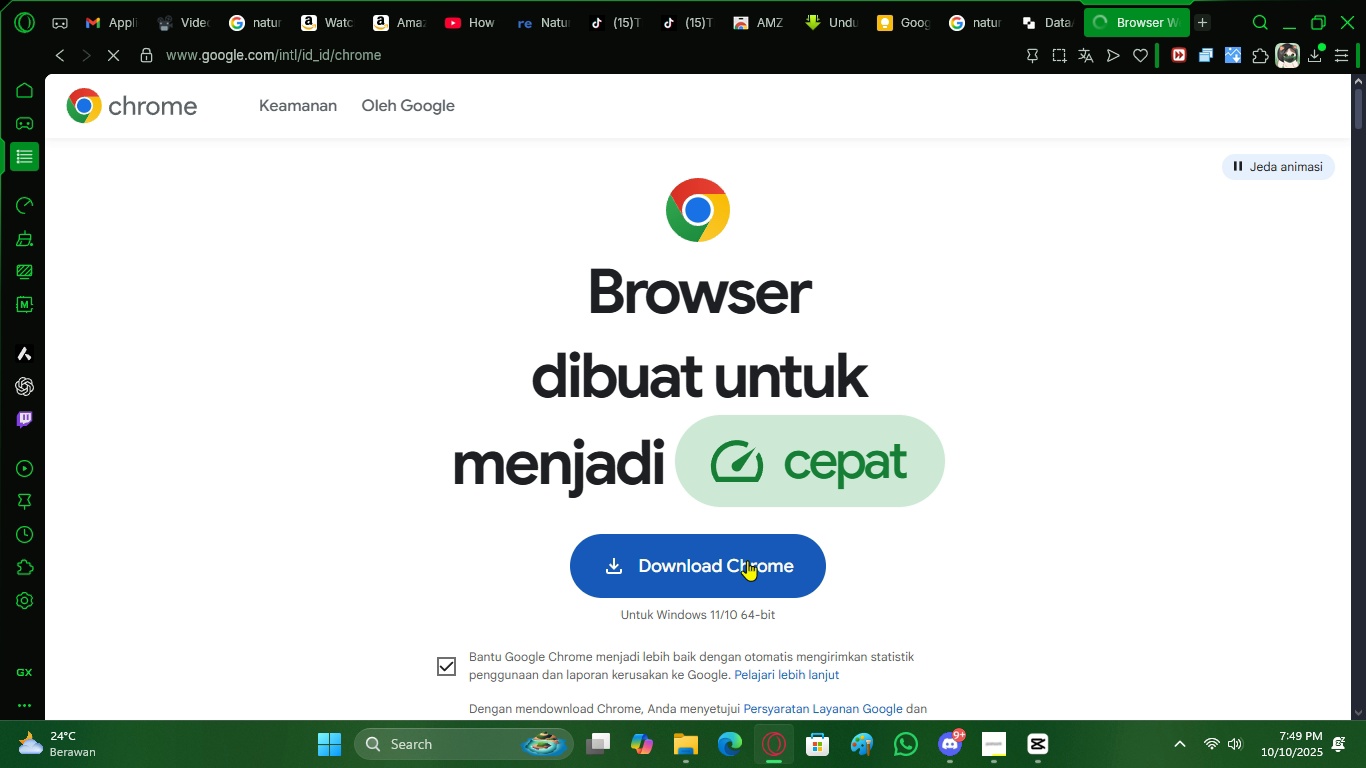 
wait(6.49)
 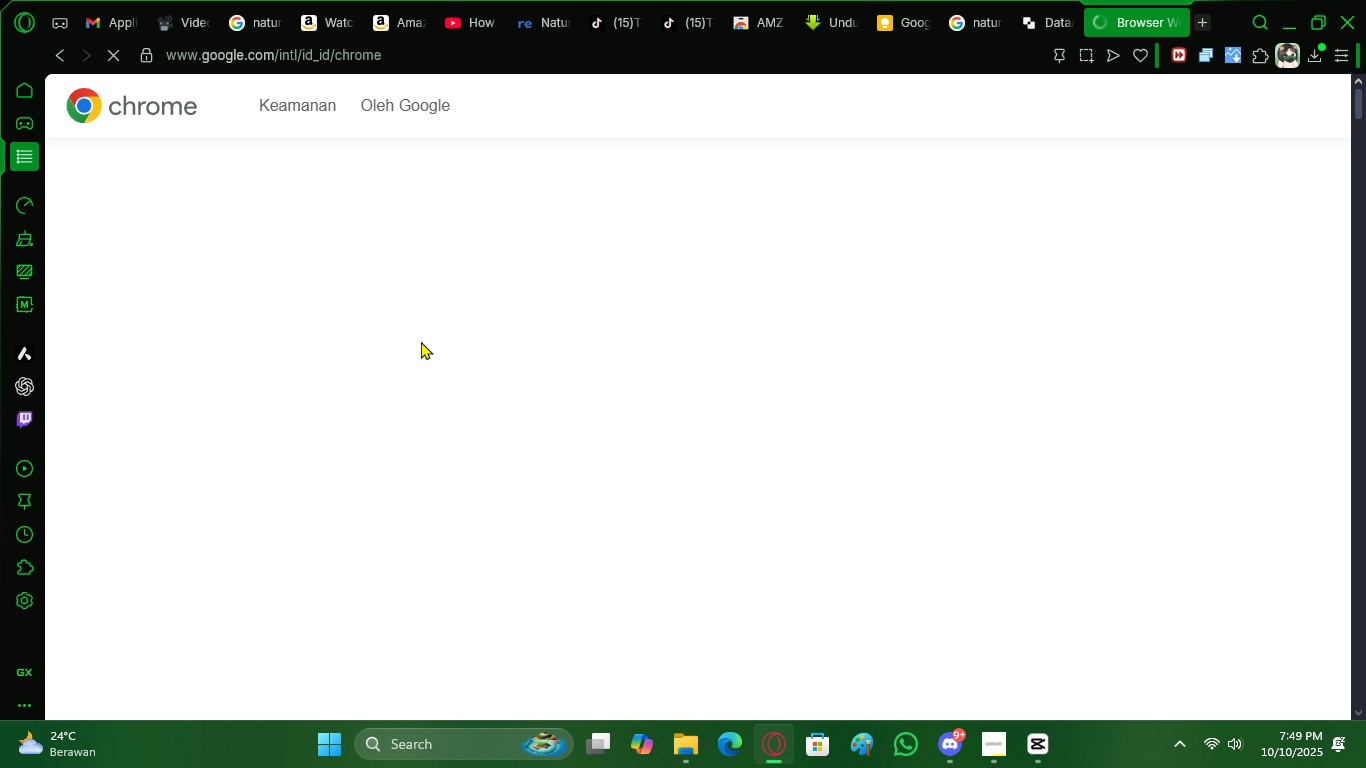 
left_click([1364, 767])
 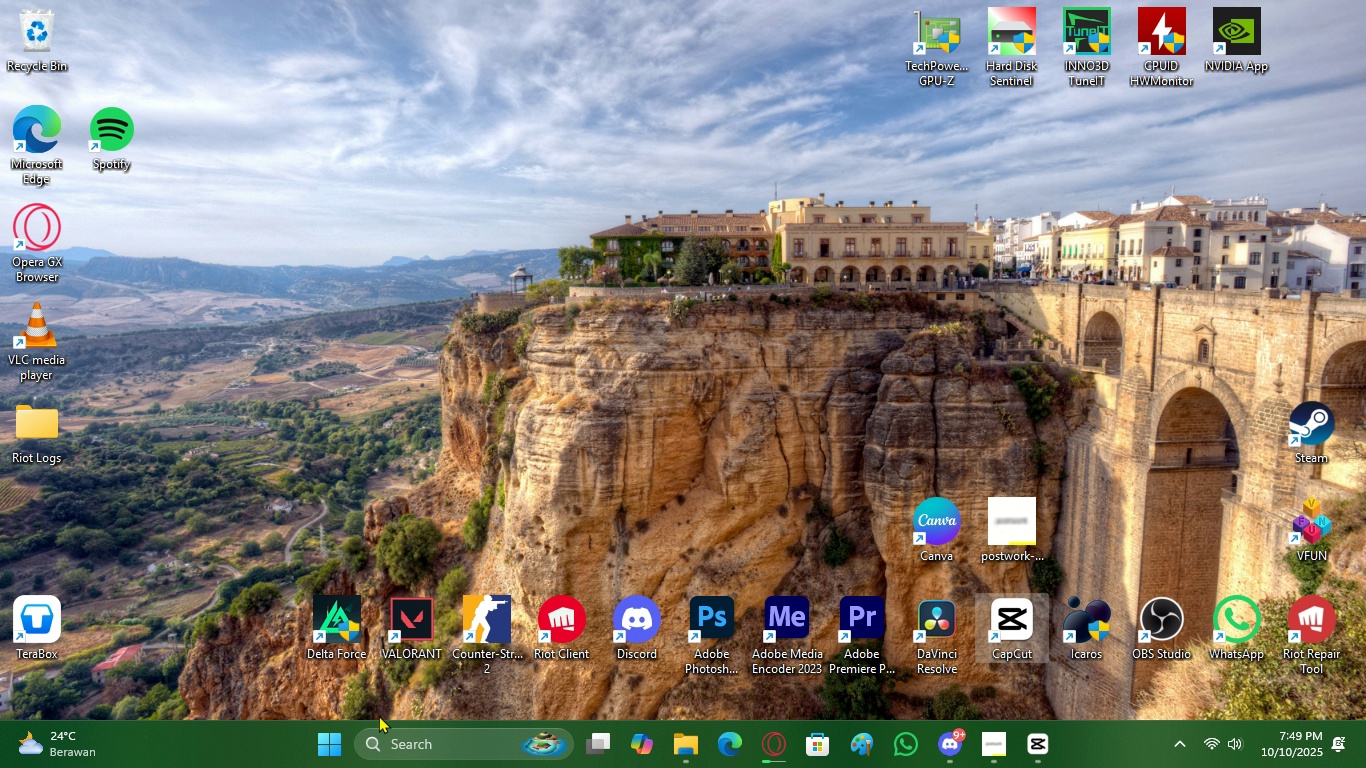 
left_click([342, 729])
 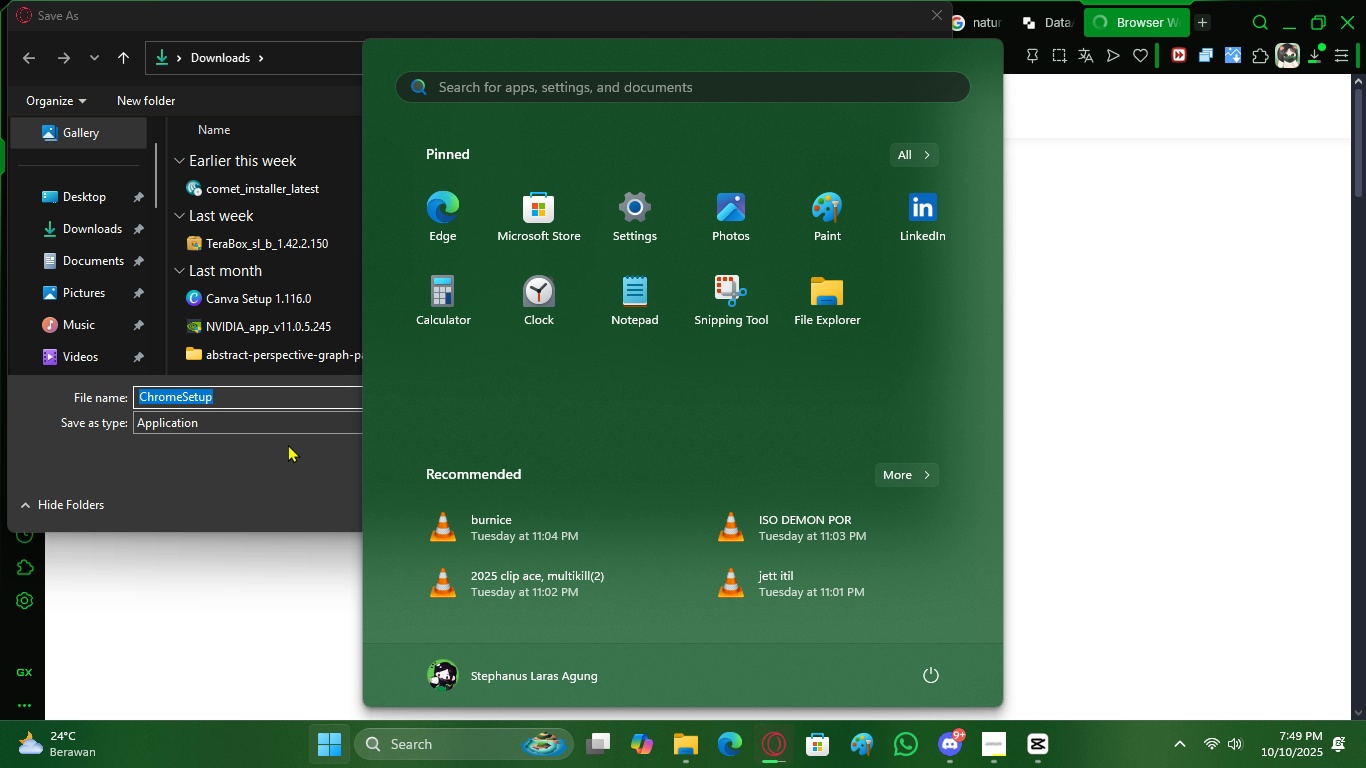 
left_click([251, 490])
 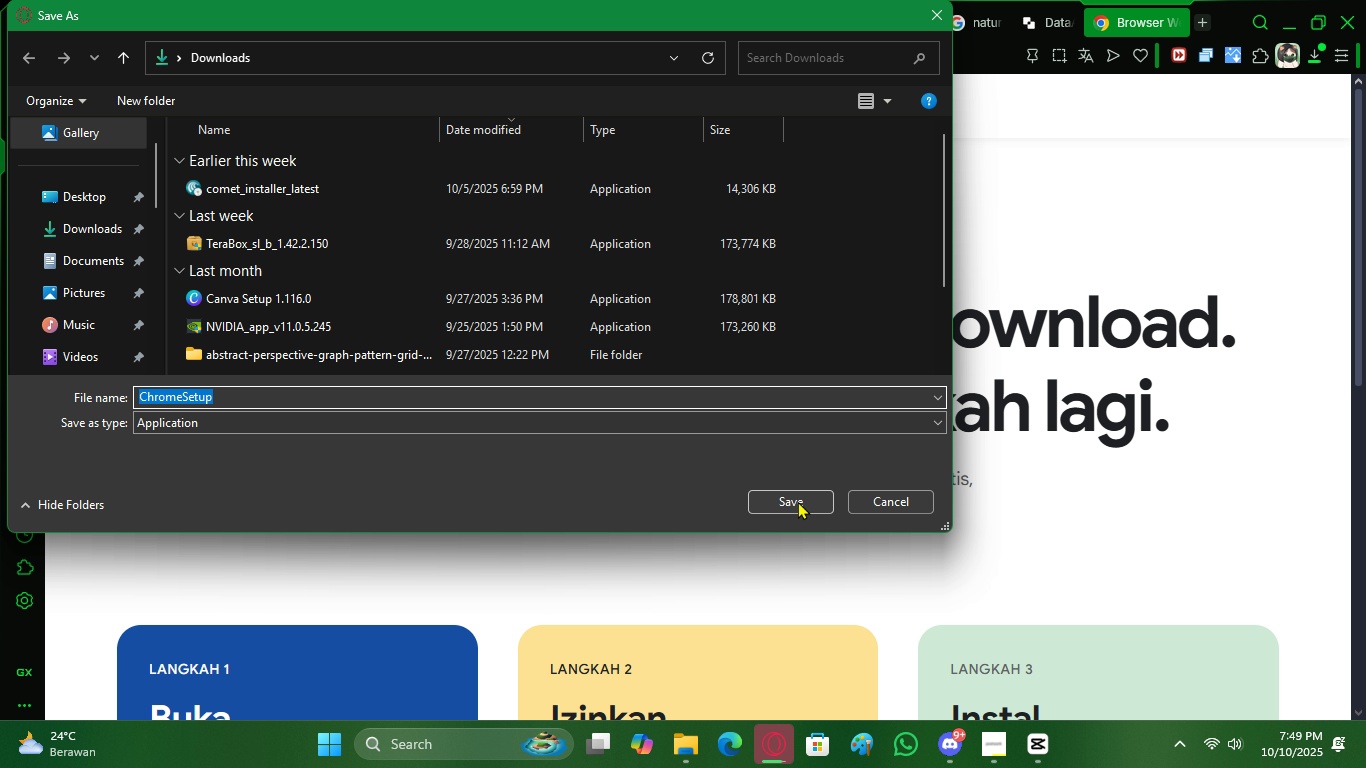 
left_click([798, 501])
 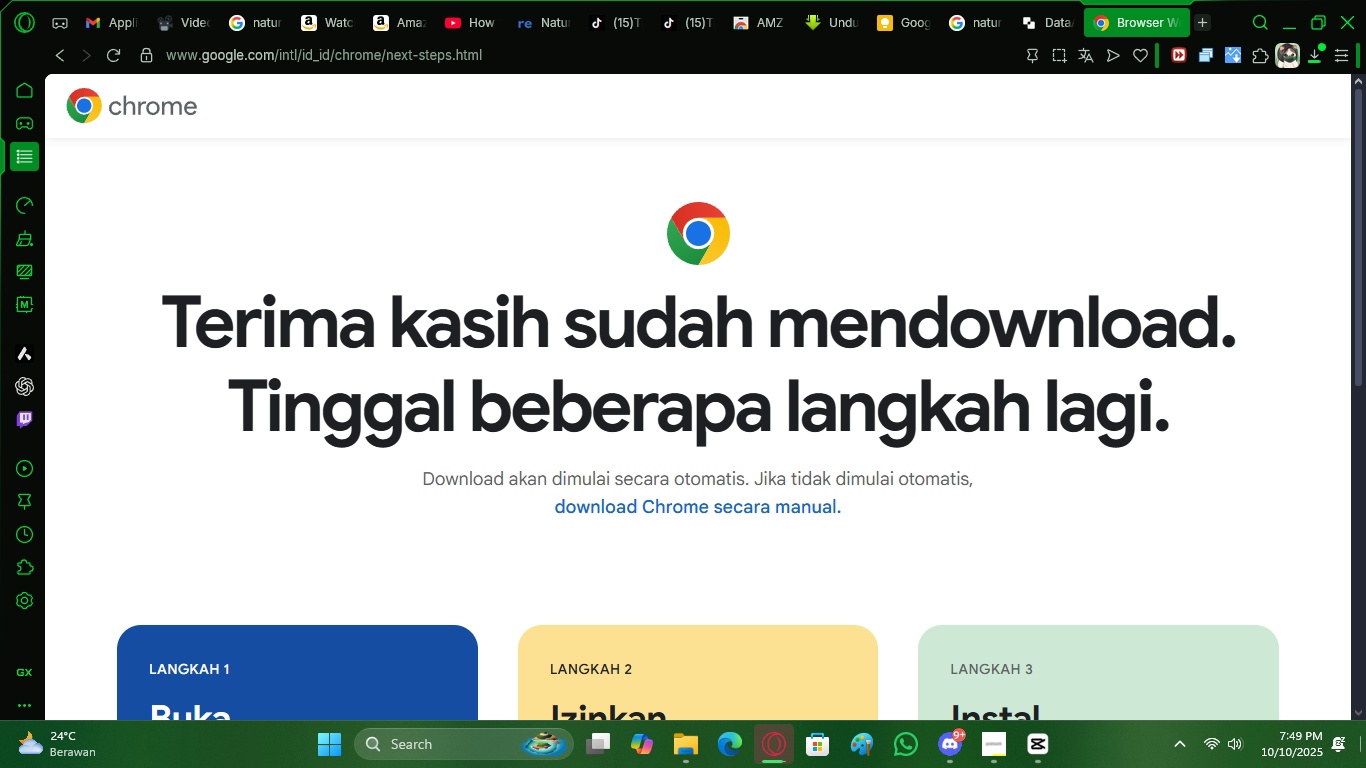 
left_click([1365, 767])
 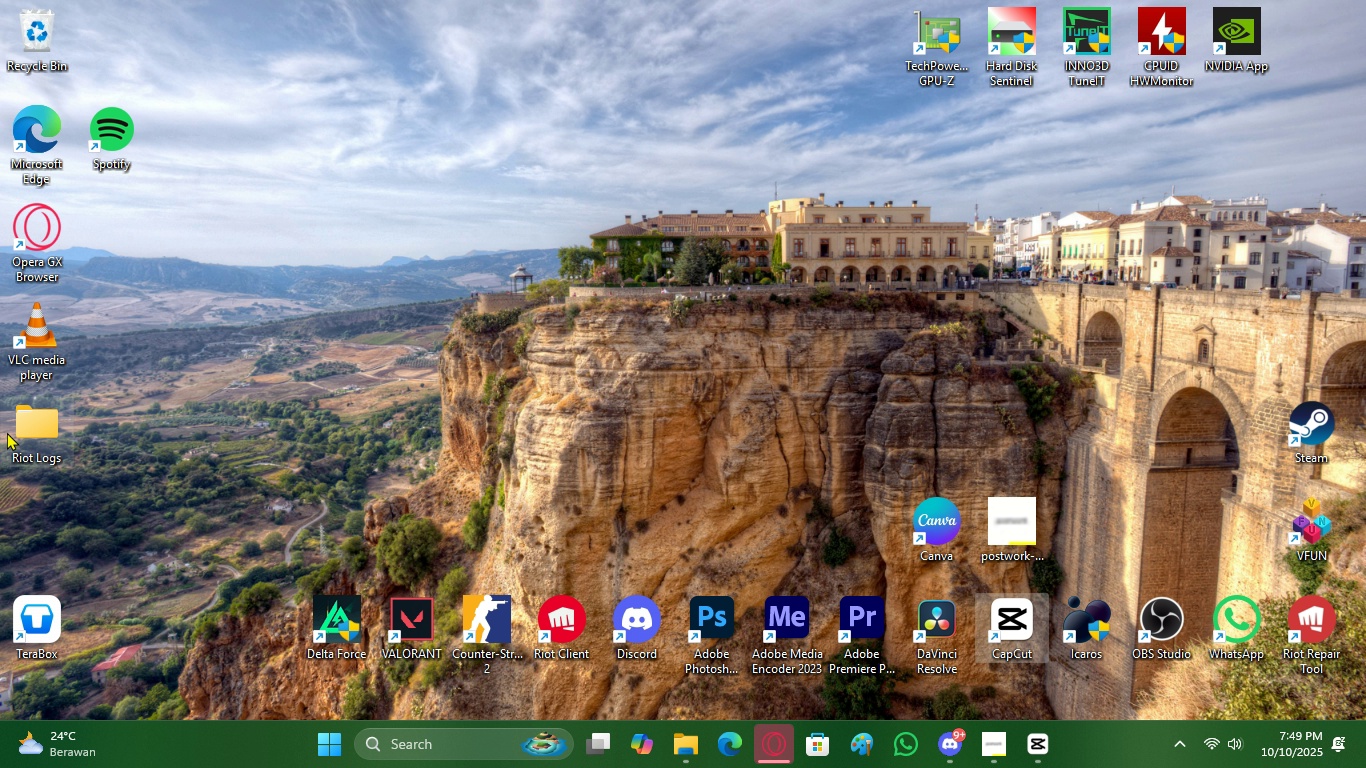 
left_click_drag(start_coordinate=[57, 434], to_coordinate=[134, 245])
 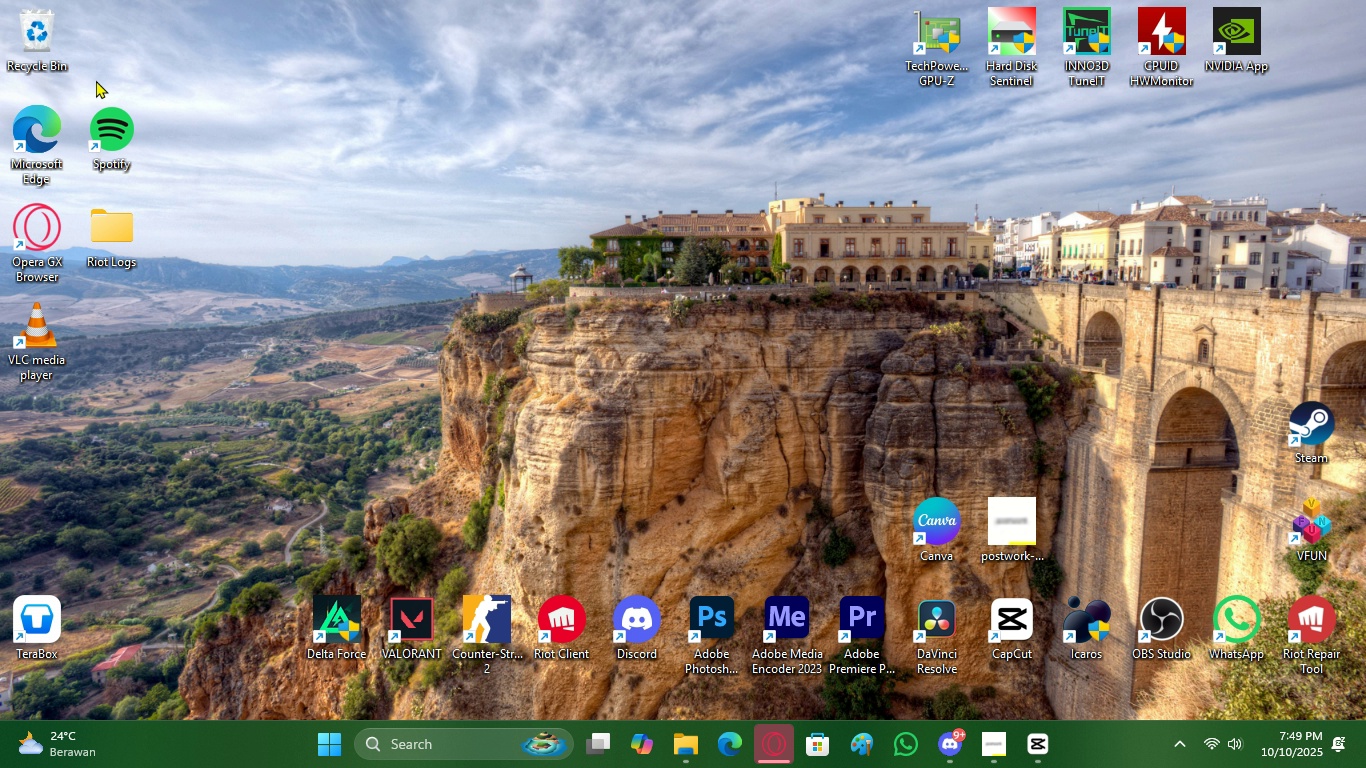 
left_click_drag(start_coordinate=[111, 82], to_coordinate=[115, 216])
 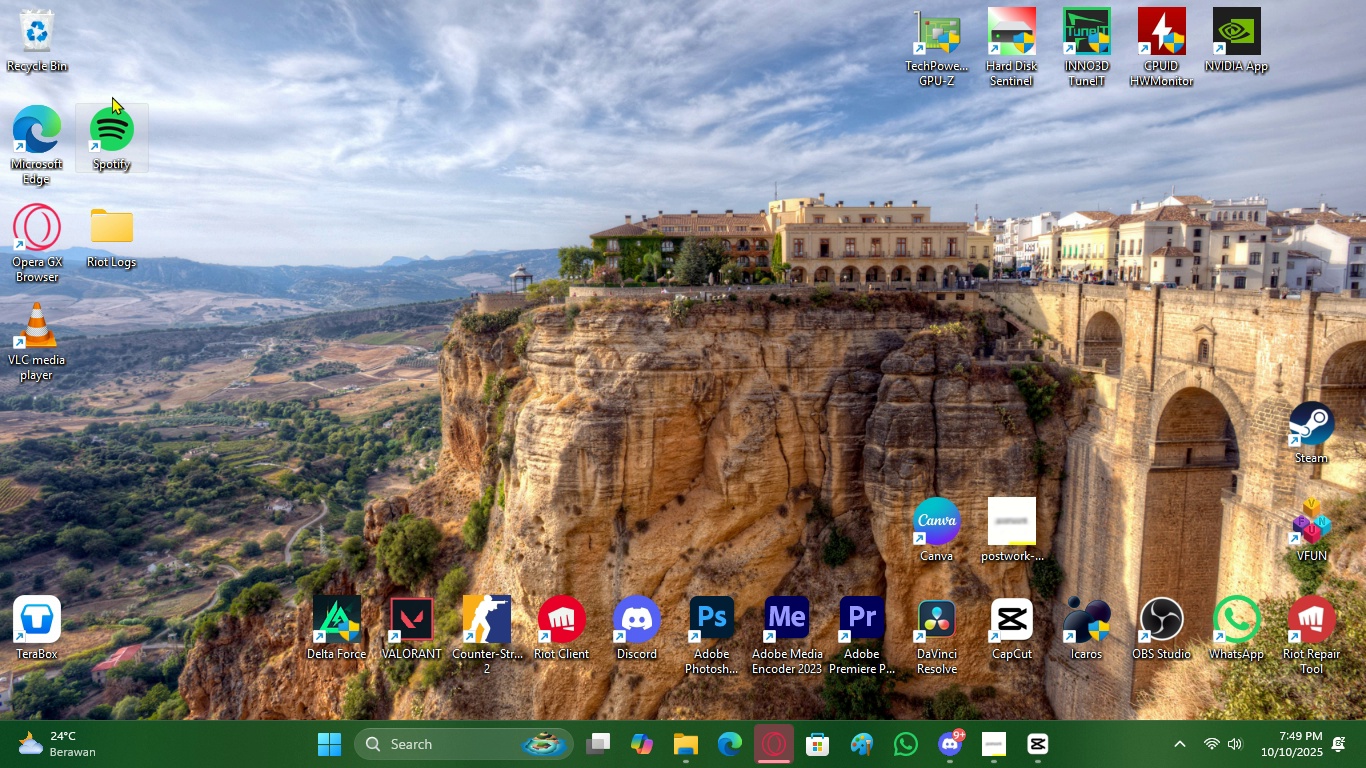 
left_click_drag(start_coordinate=[112, 93], to_coordinate=[131, 243])
 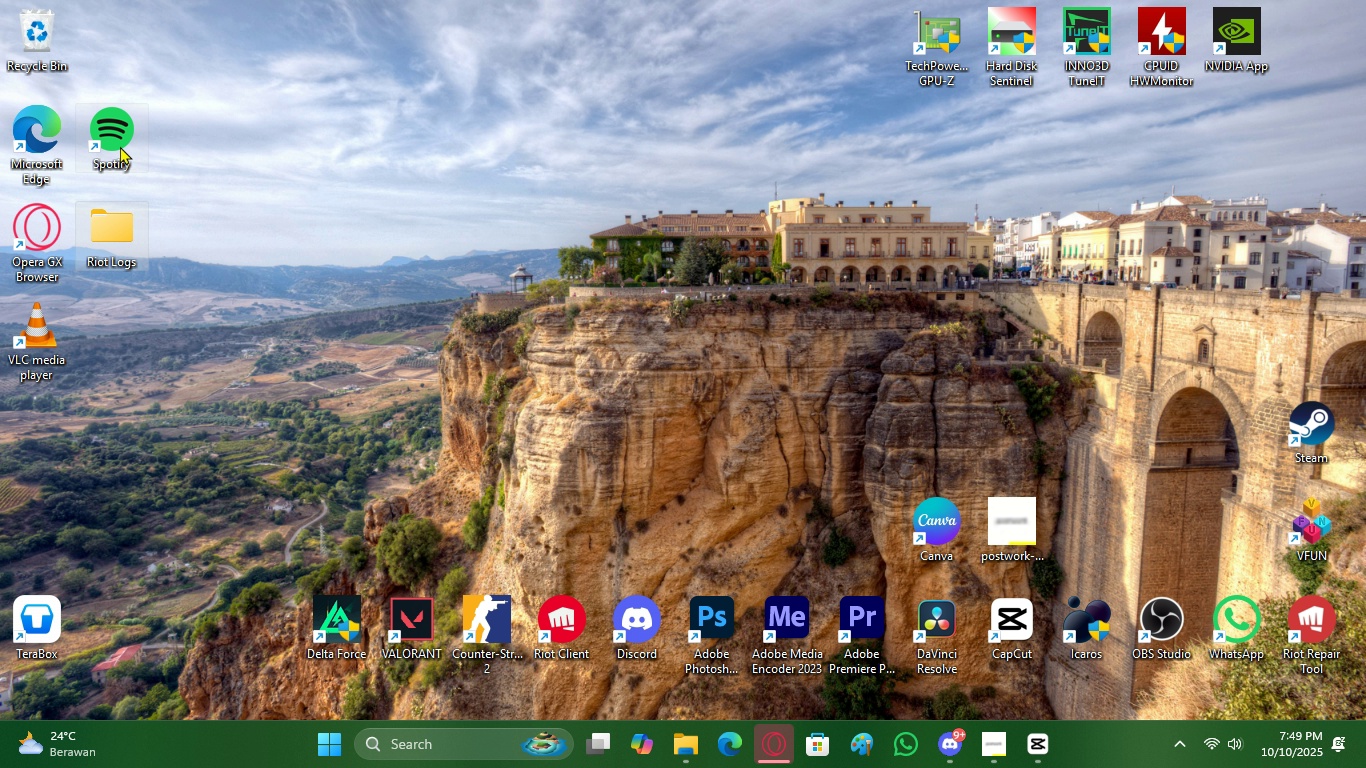 
left_click_drag(start_coordinate=[120, 146], to_coordinate=[113, 62])
 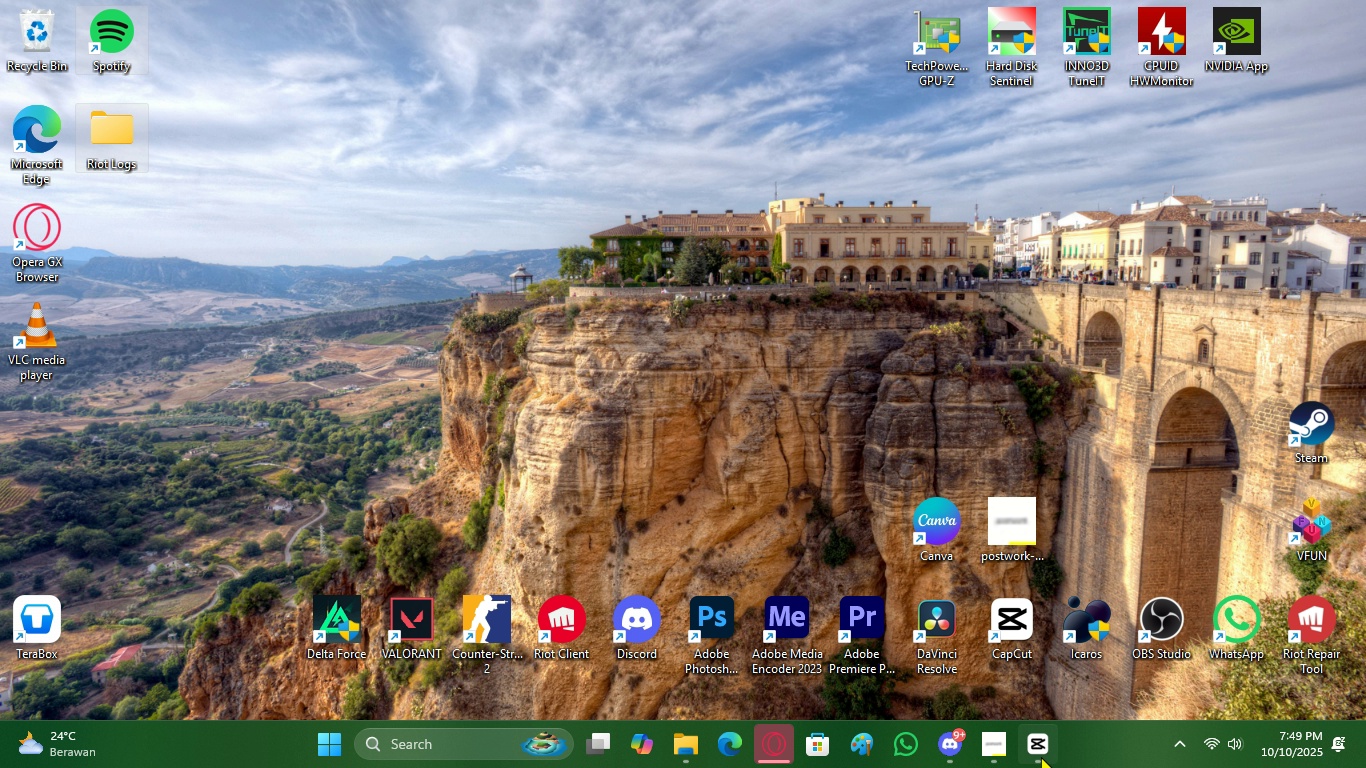 
left_click([1047, 752])
 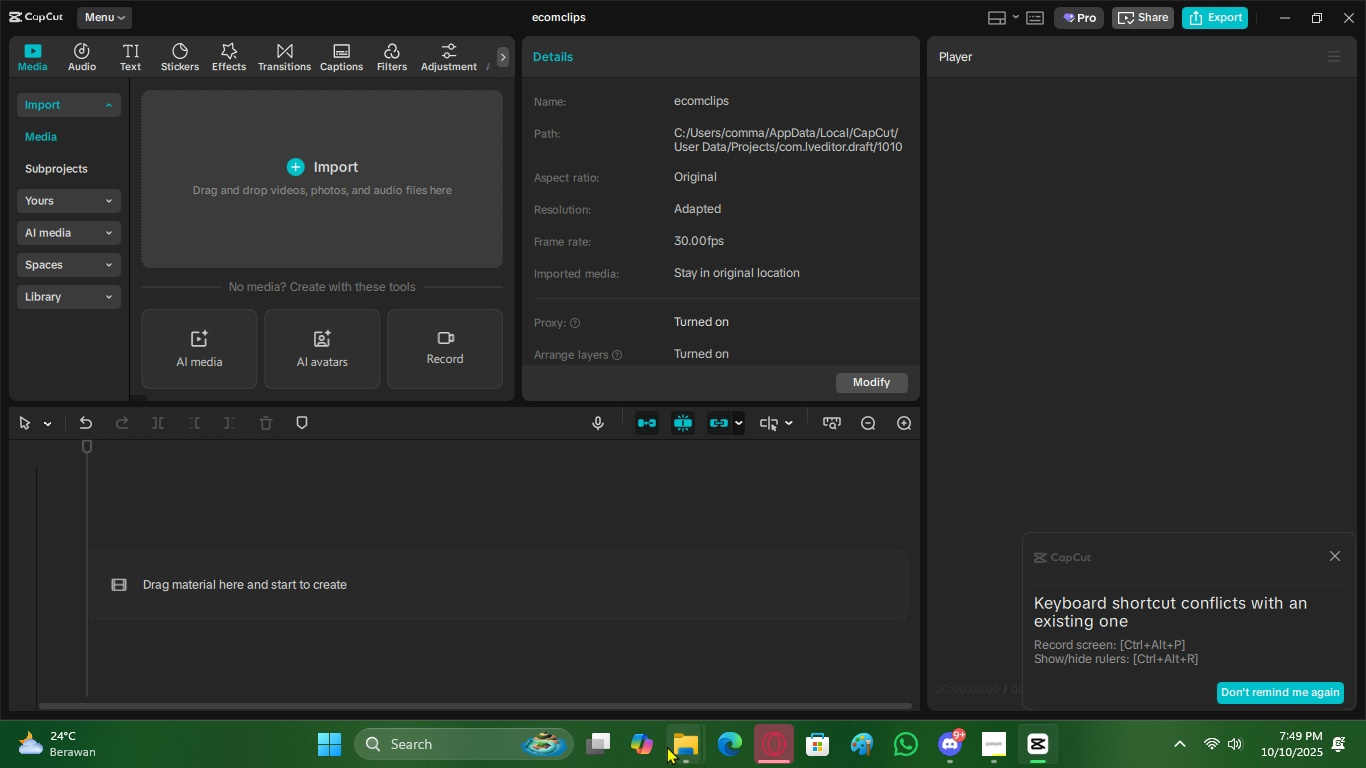 
left_click([686, 742])
 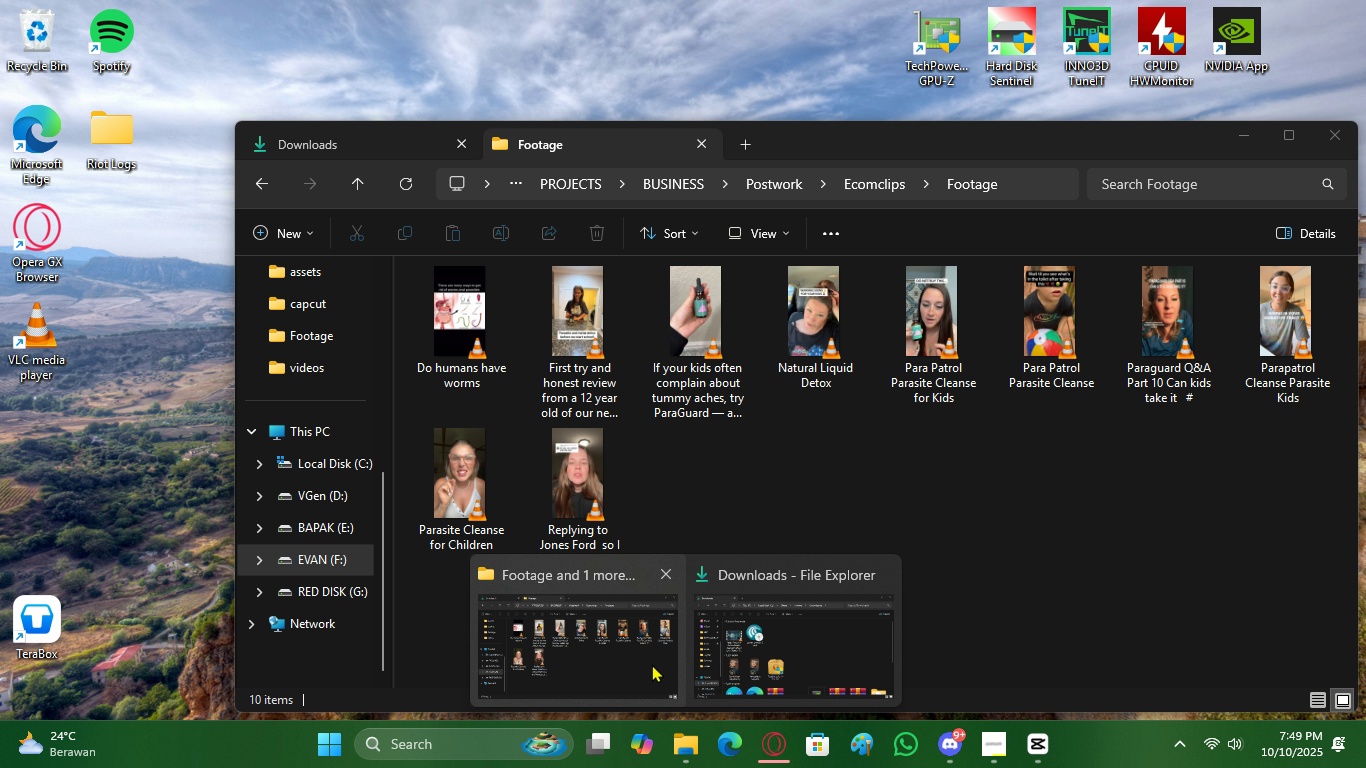 
left_click([652, 664])
 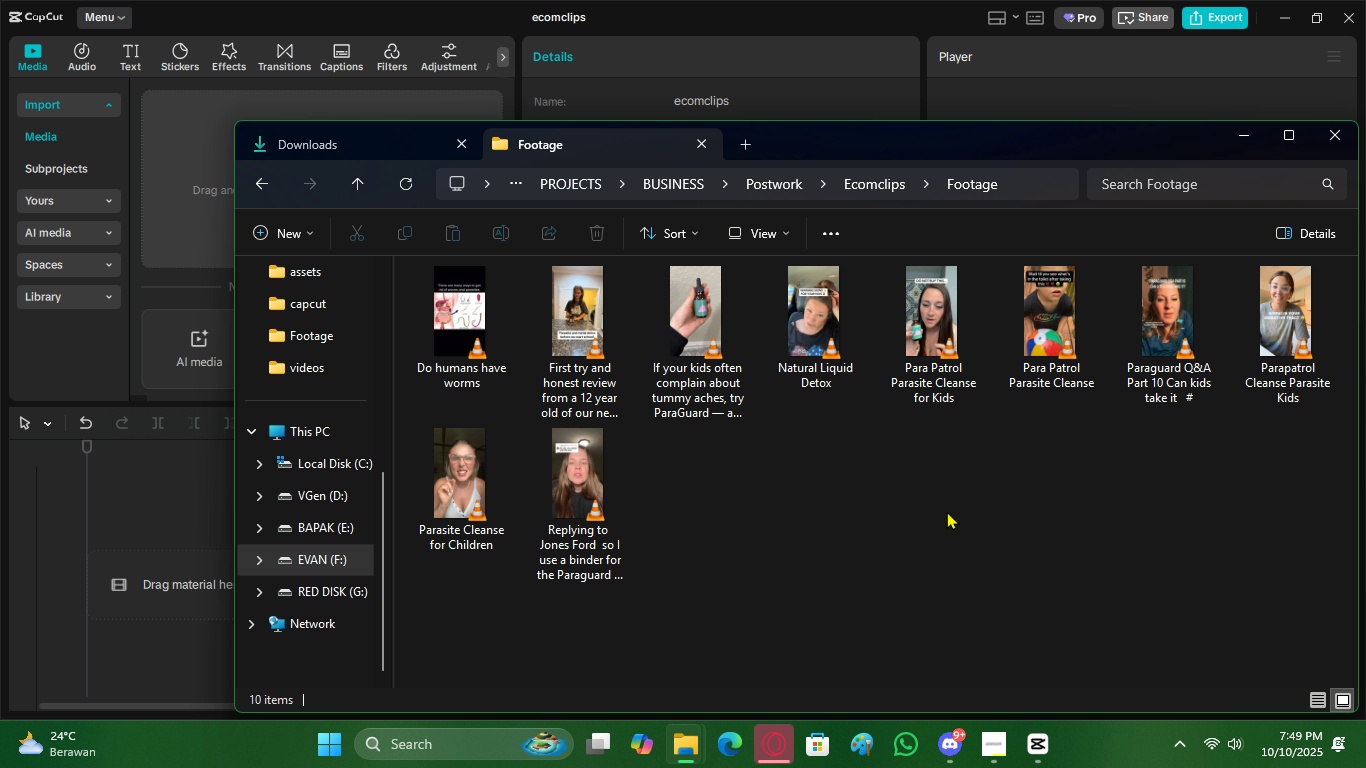 
key(Control+ControlLeft)
 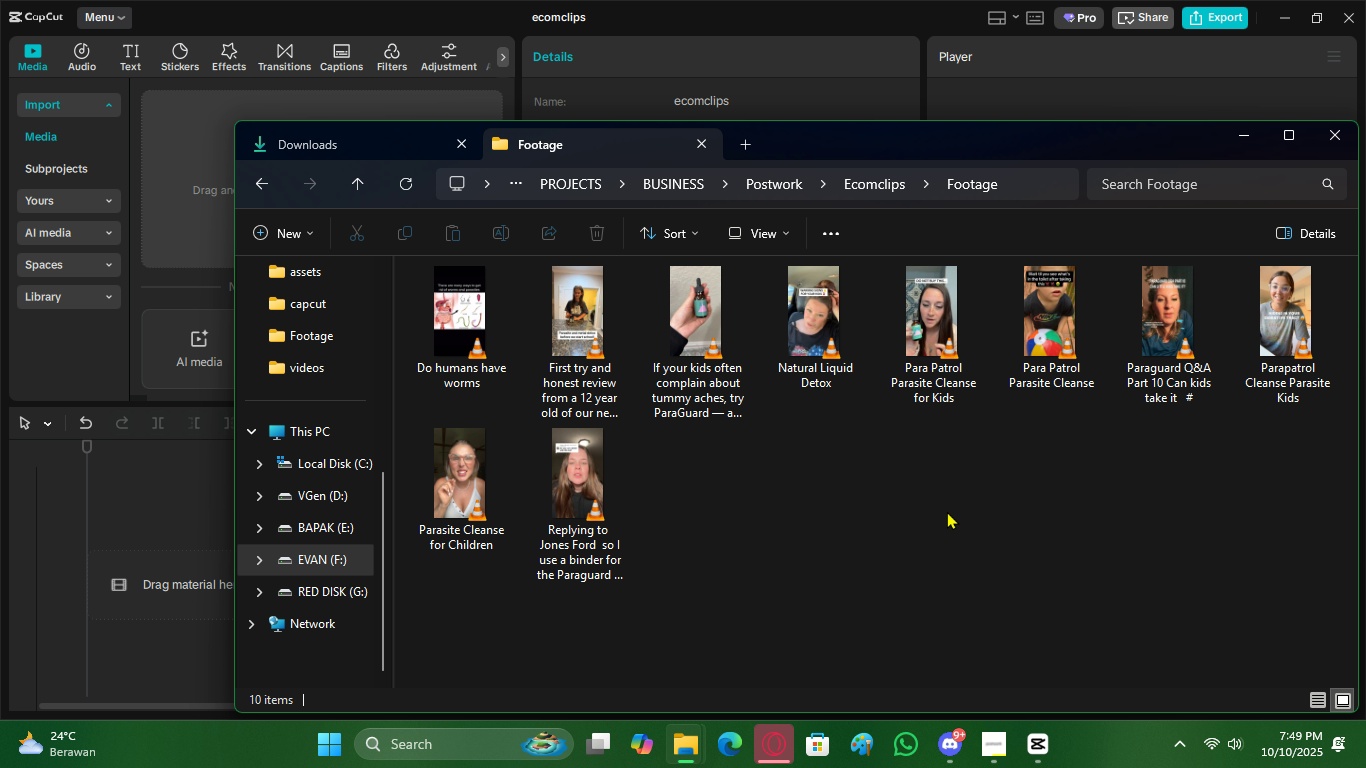 
left_click([947, 511])
 